 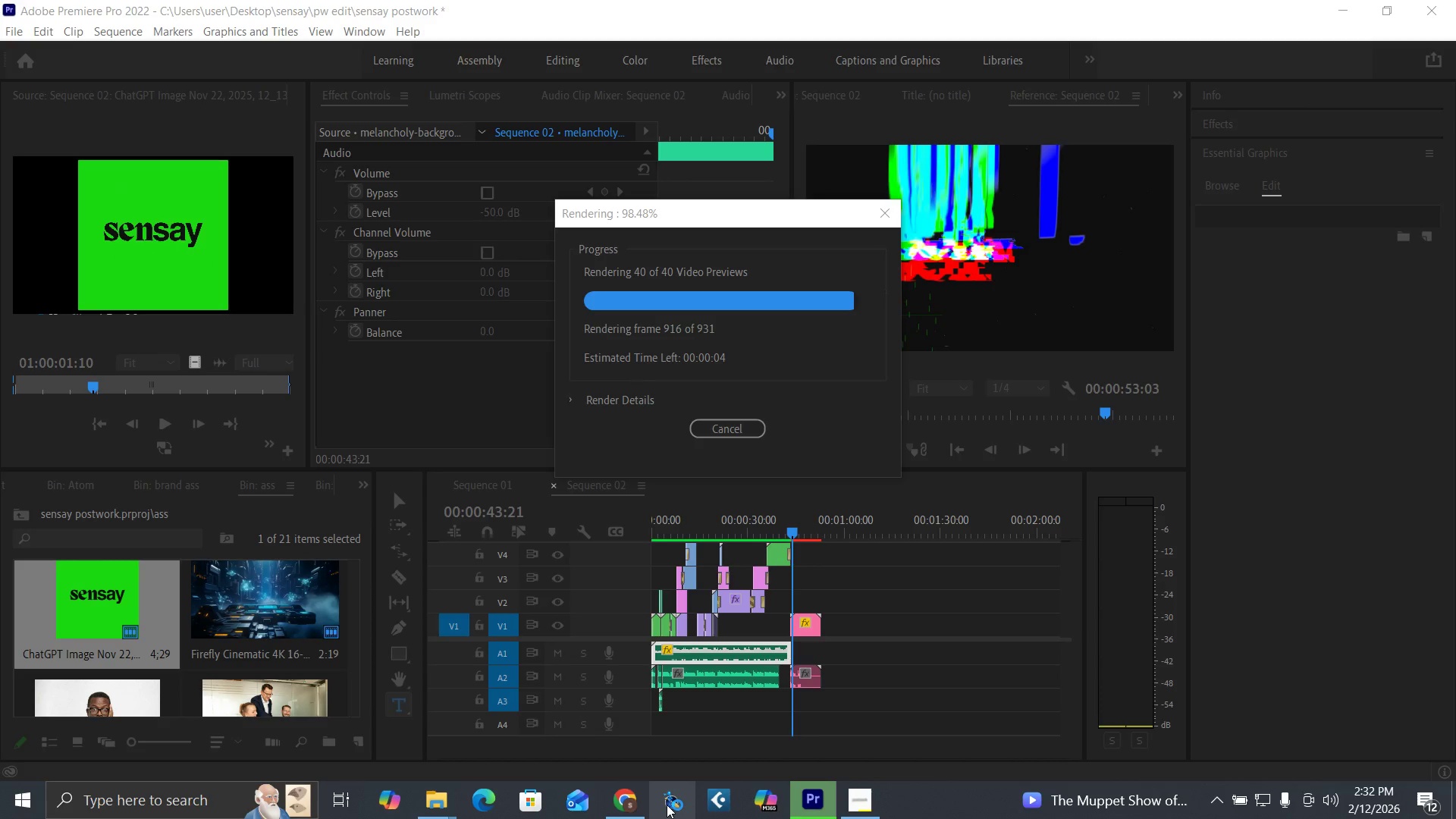 
left_click([480, 118])
 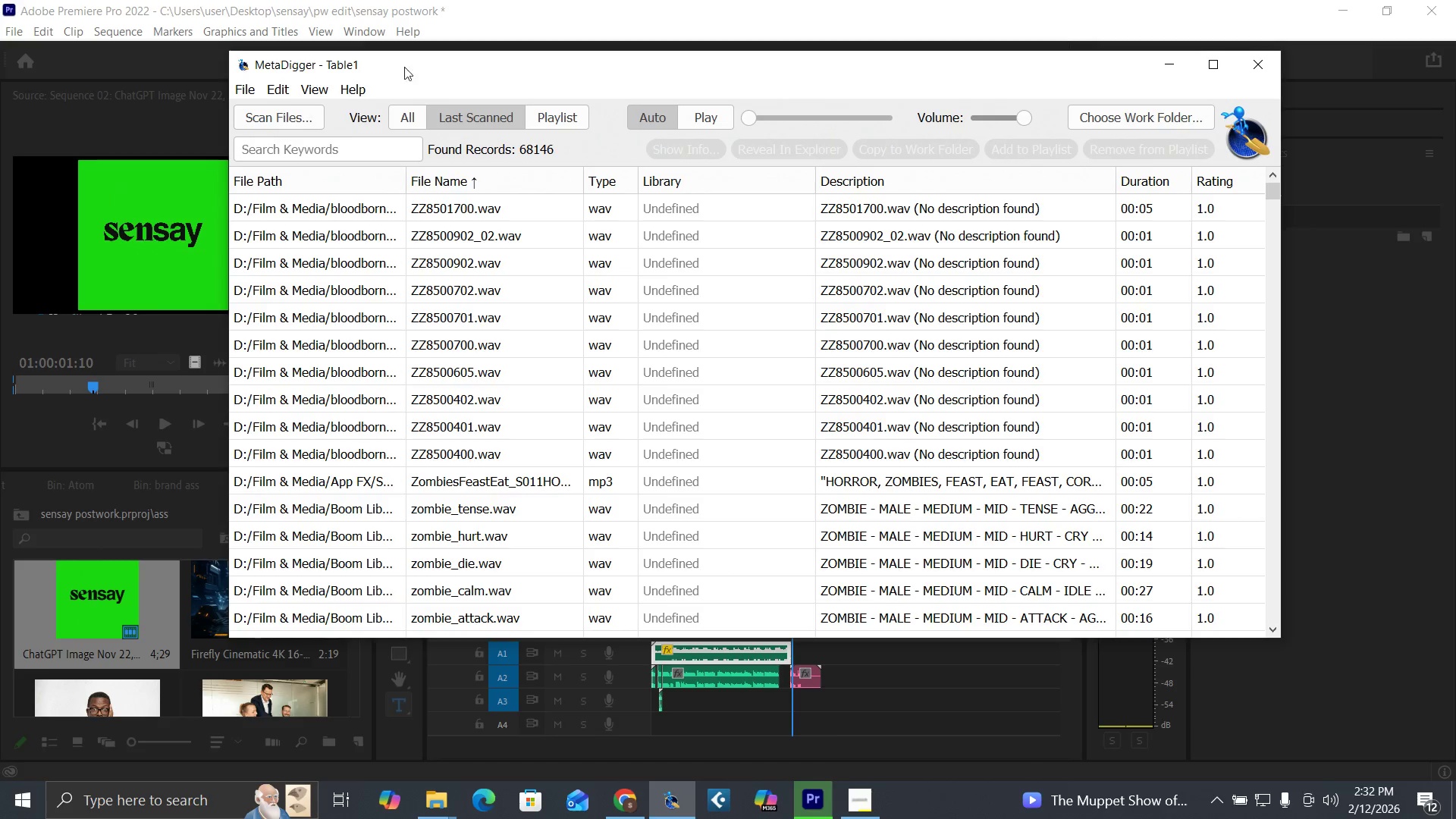 
wait(5.02)
 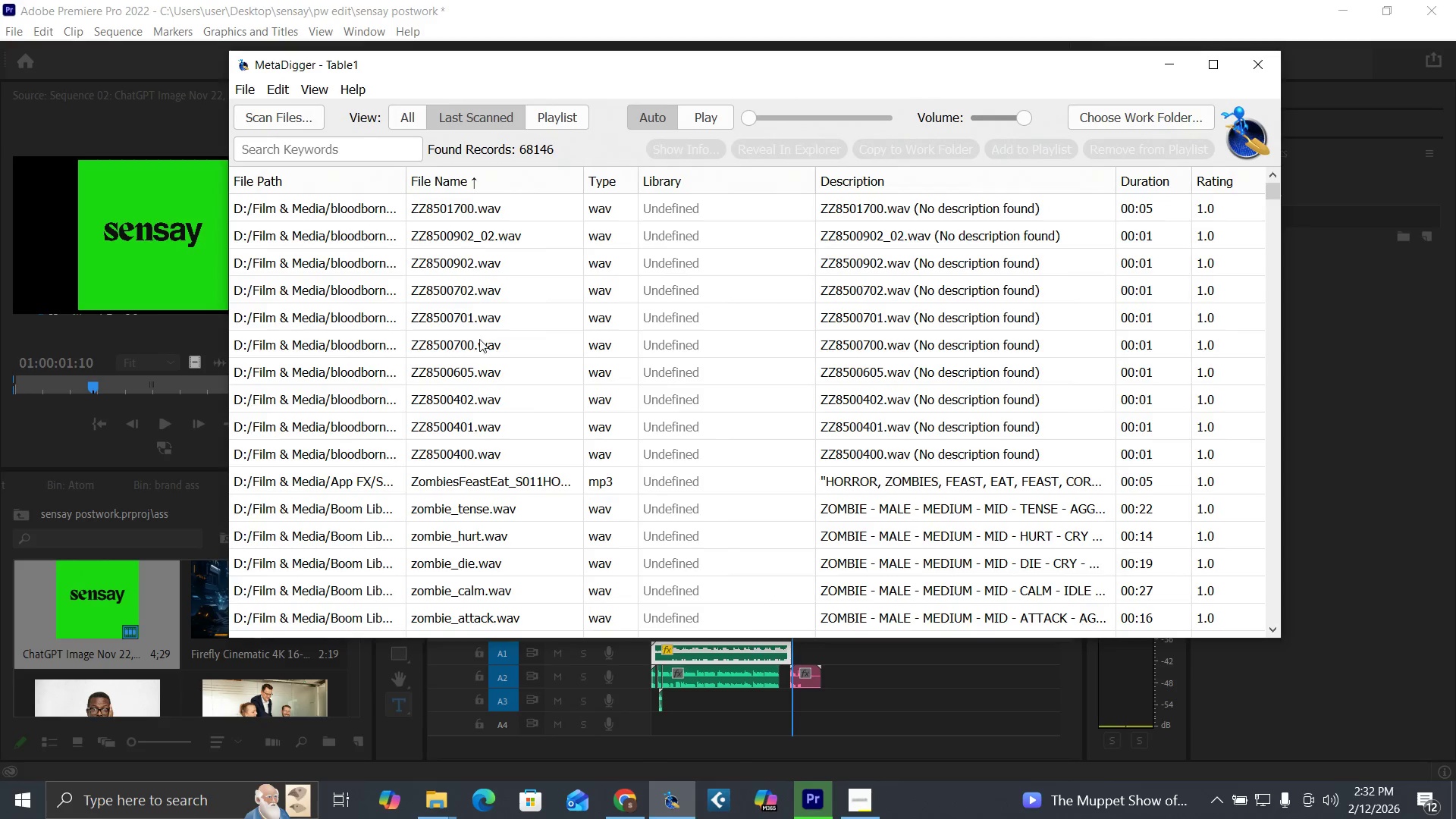 
double_click([371, 145])
 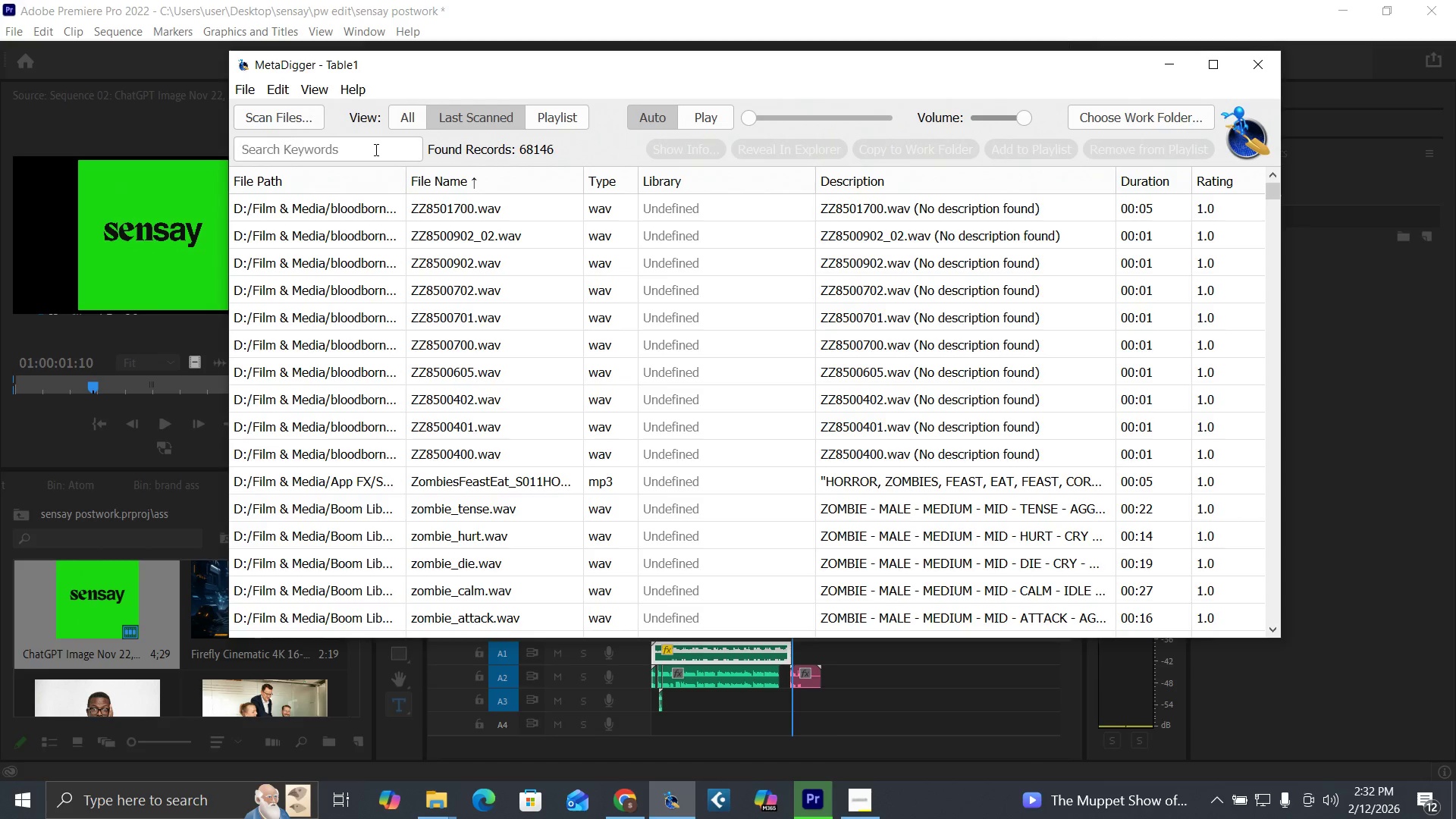 
type(sub)
 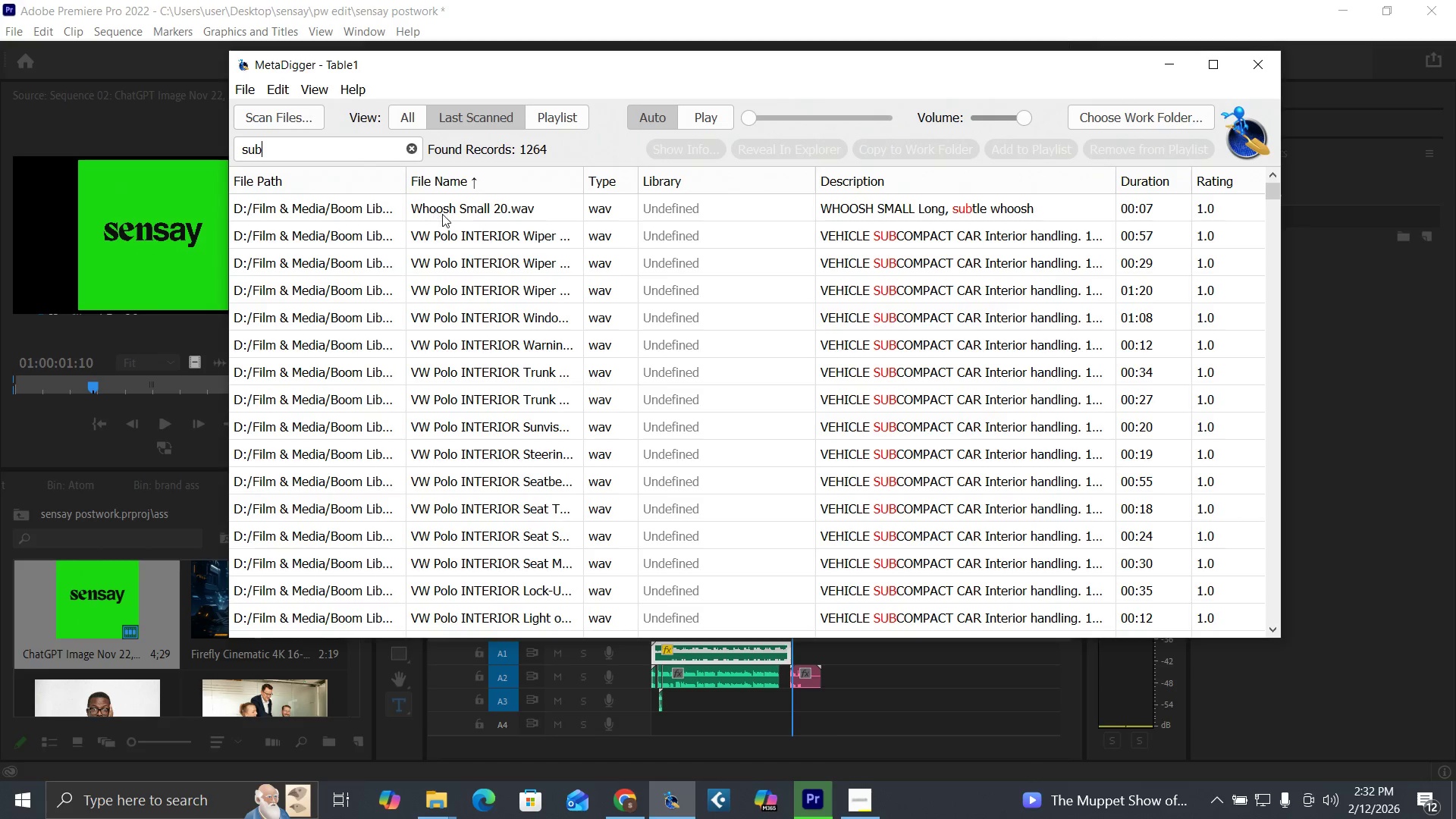 
left_click([454, 209])
 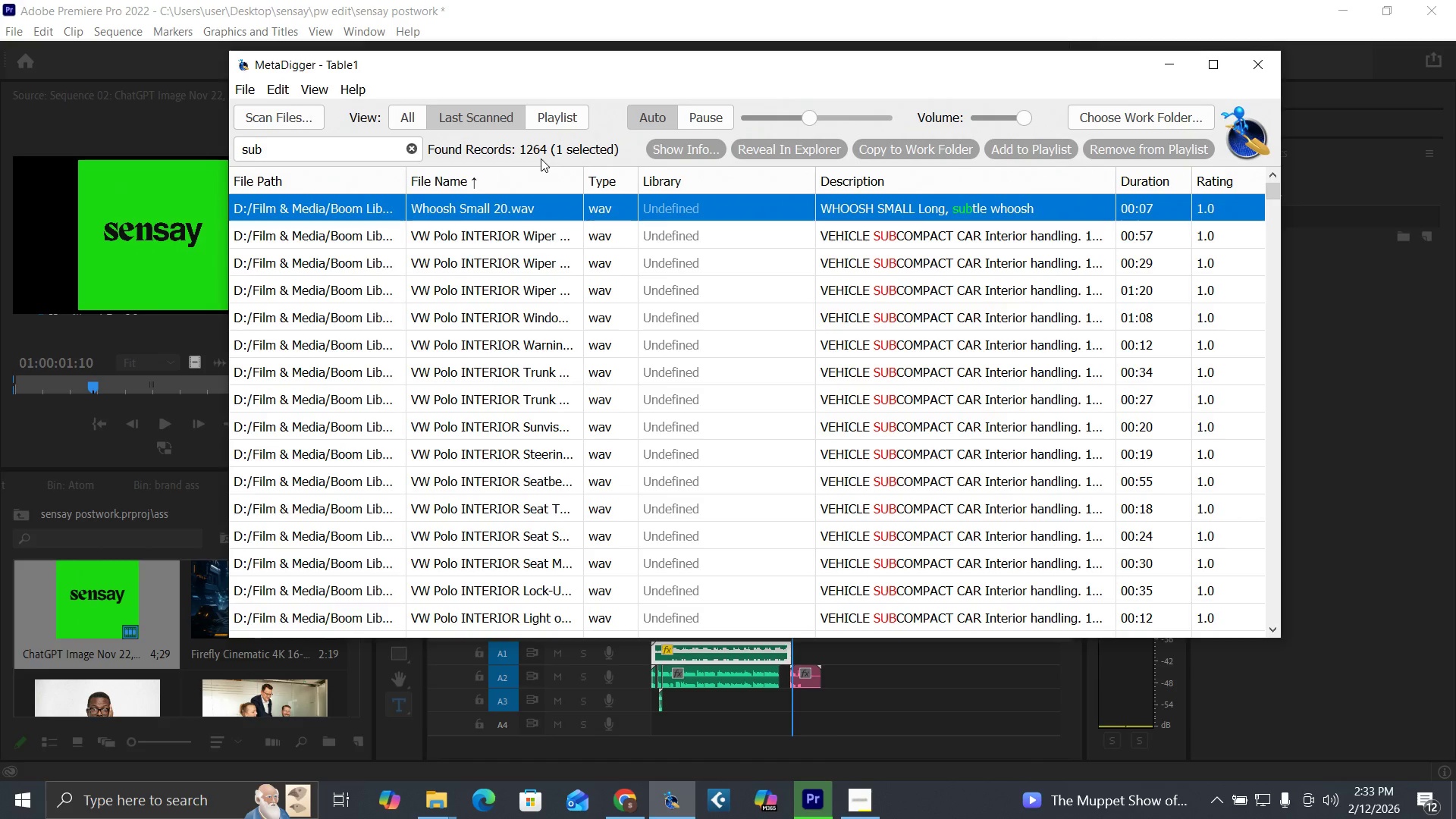 
left_click([710, 111])
 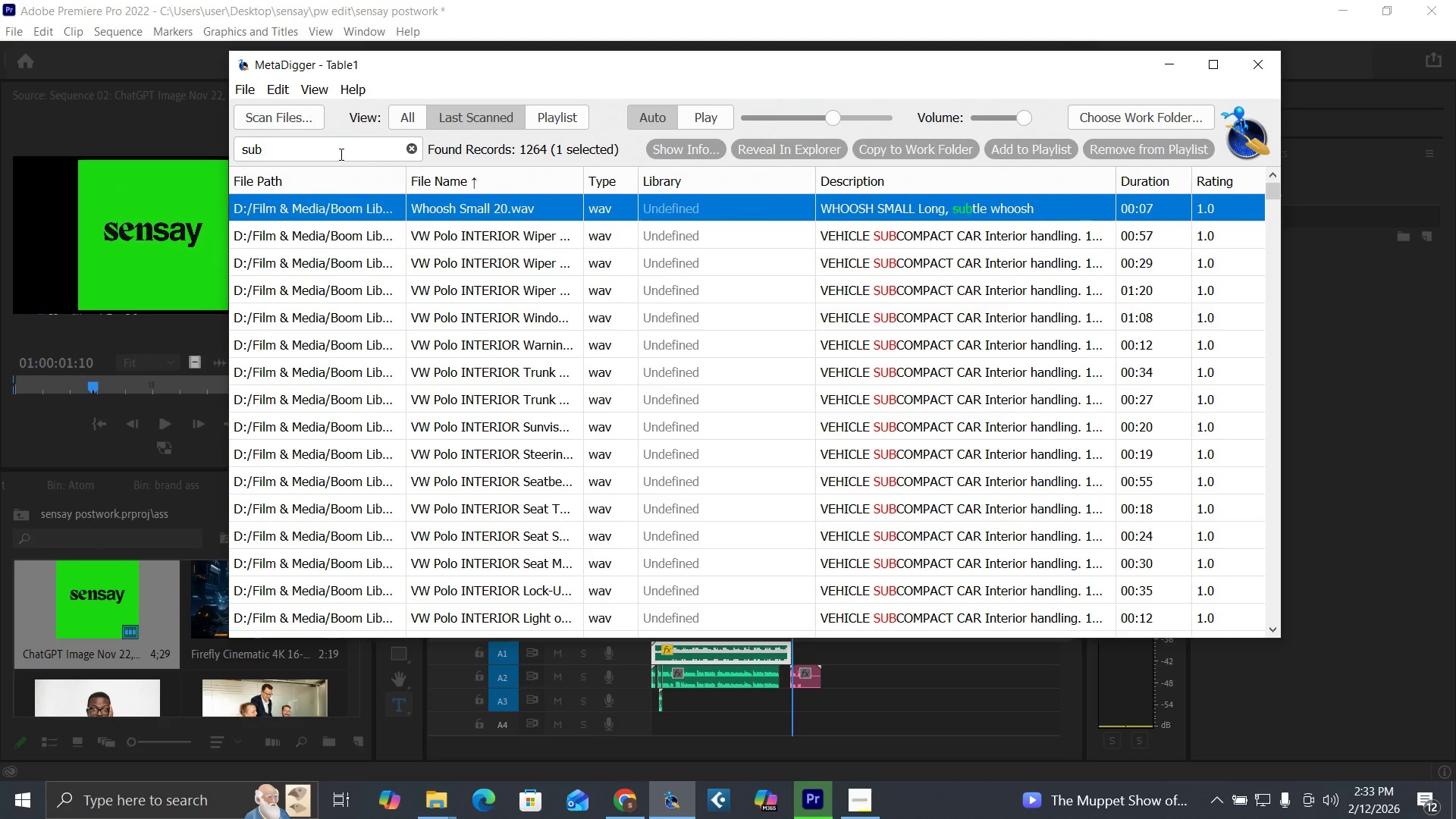 
left_click([340, 154])
 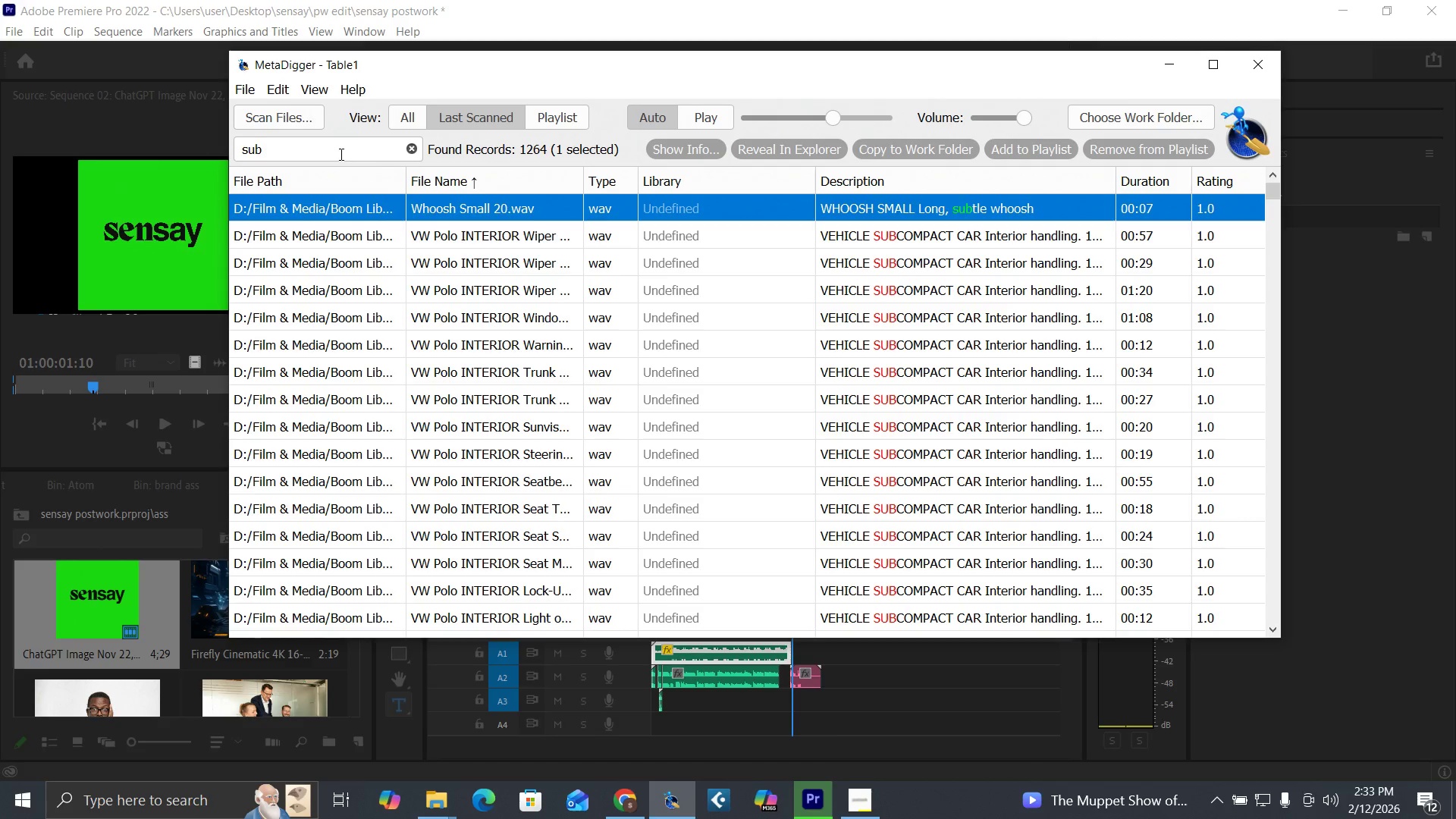 
key(Backspace)
key(Backspace)
key(Backspace)
key(Backspace)
type(bass)
 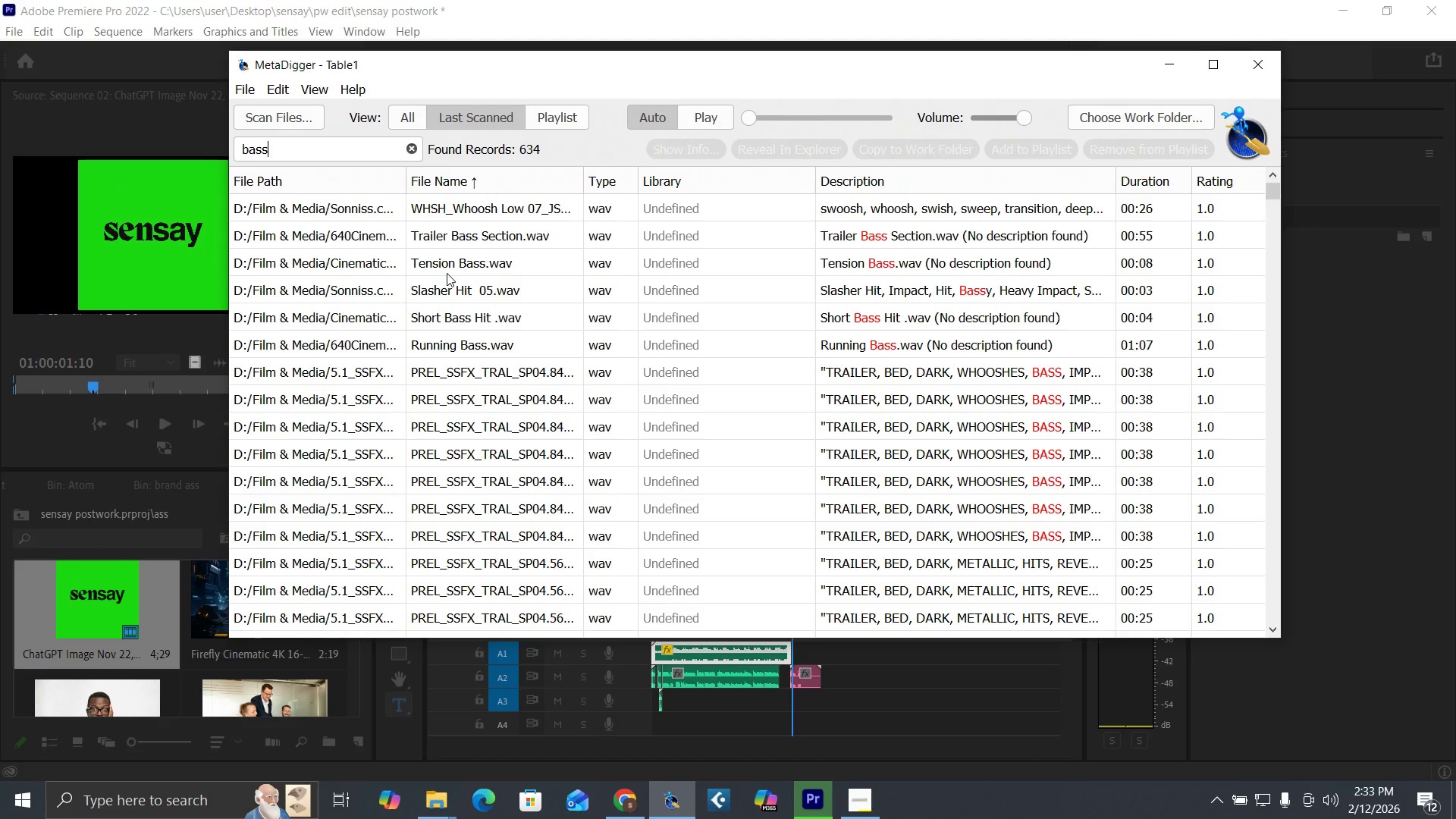 
left_click([446, 262])
 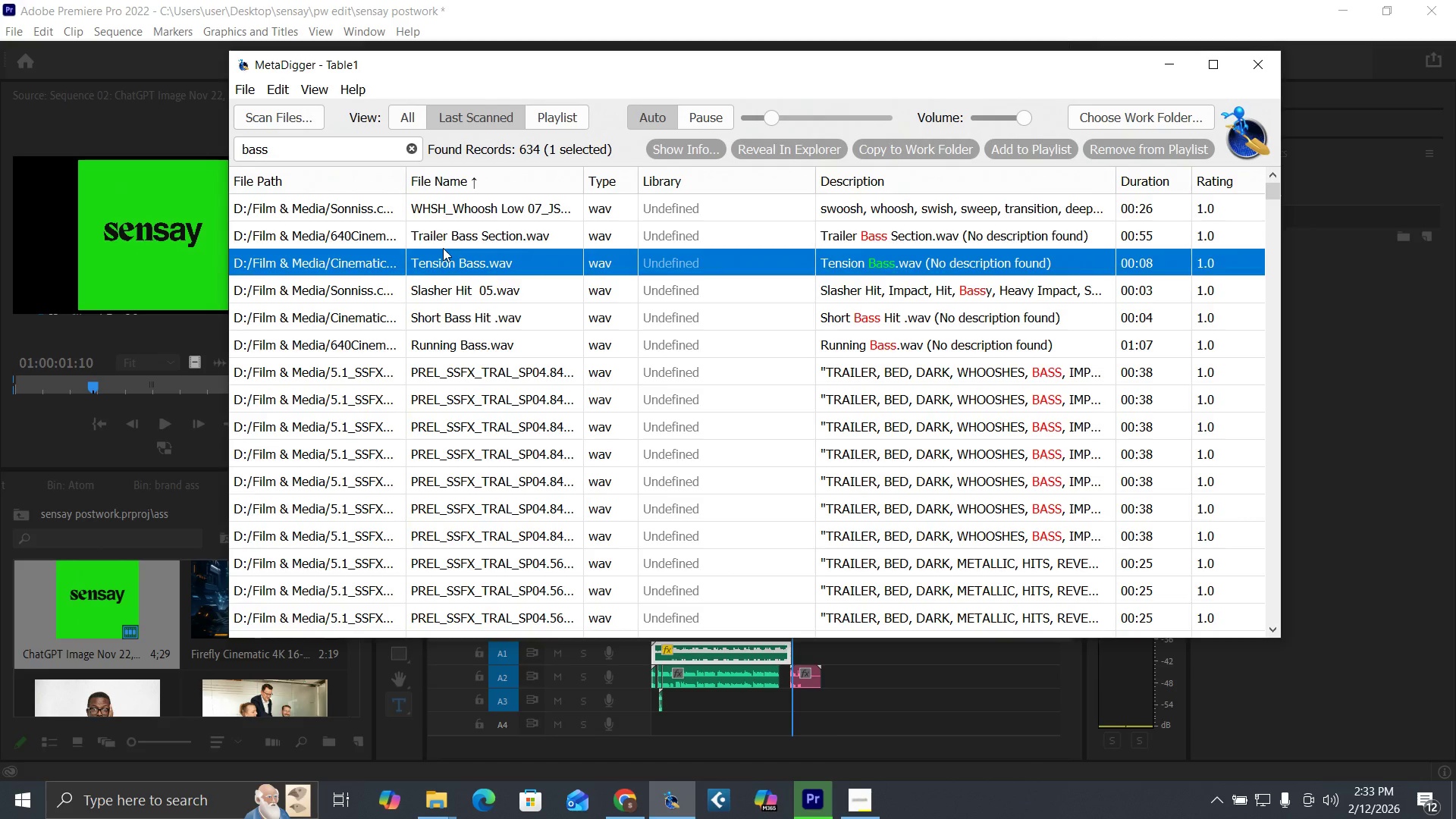 
left_click([450, 239])
 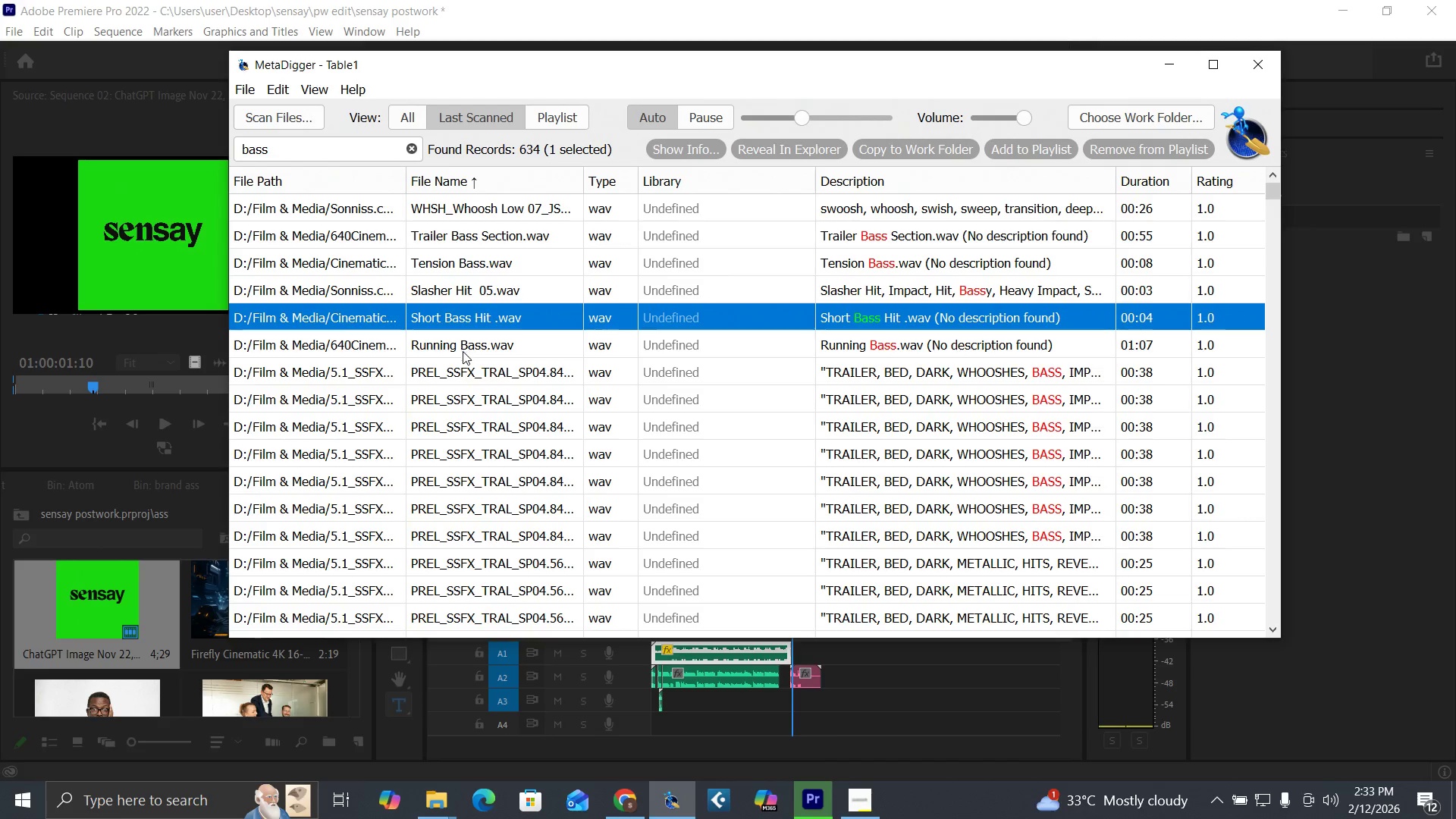 
left_click([452, 341])
 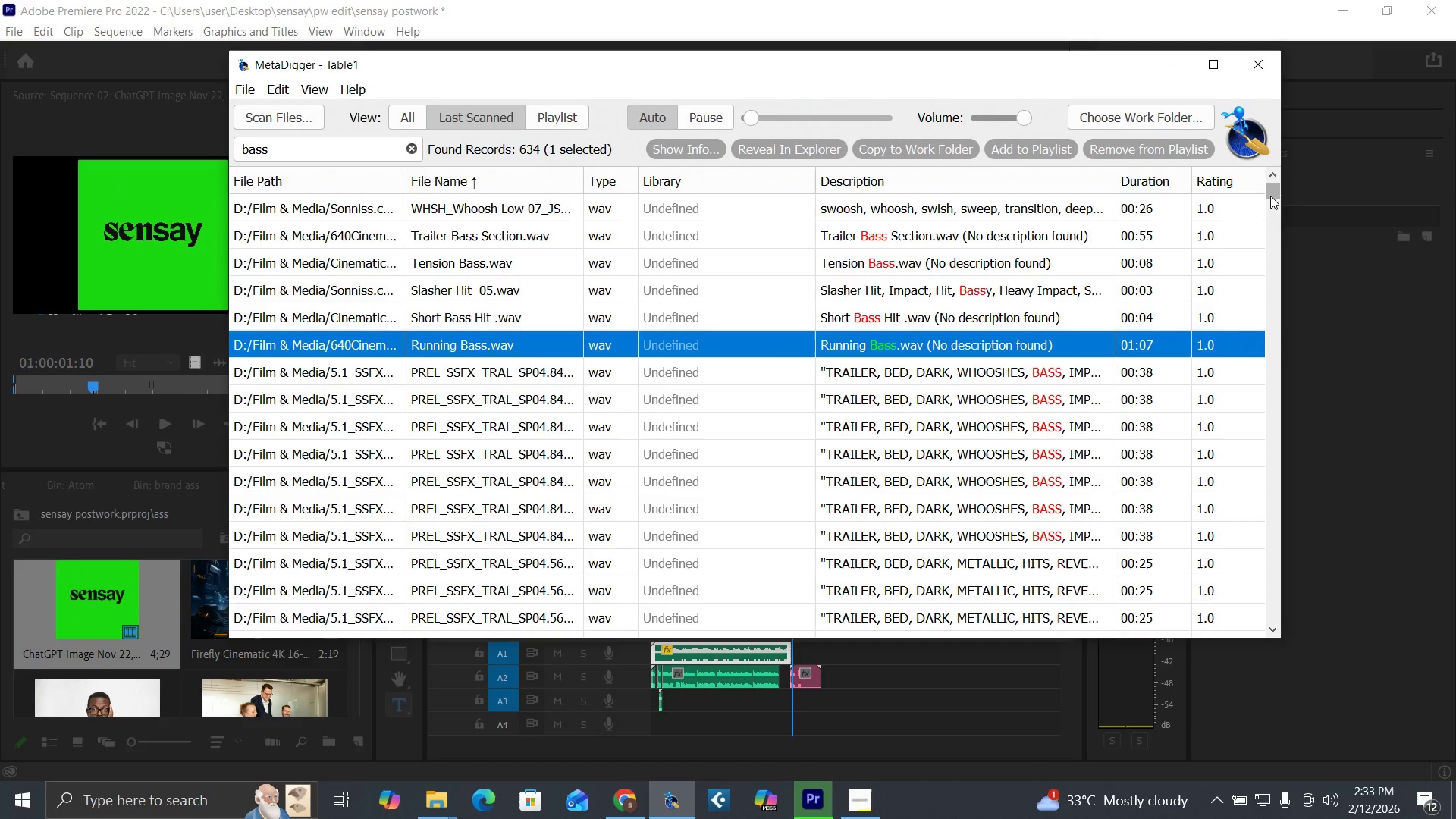 
left_click_drag(start_coordinate=[1269, 196], to_coordinate=[1267, 636])
 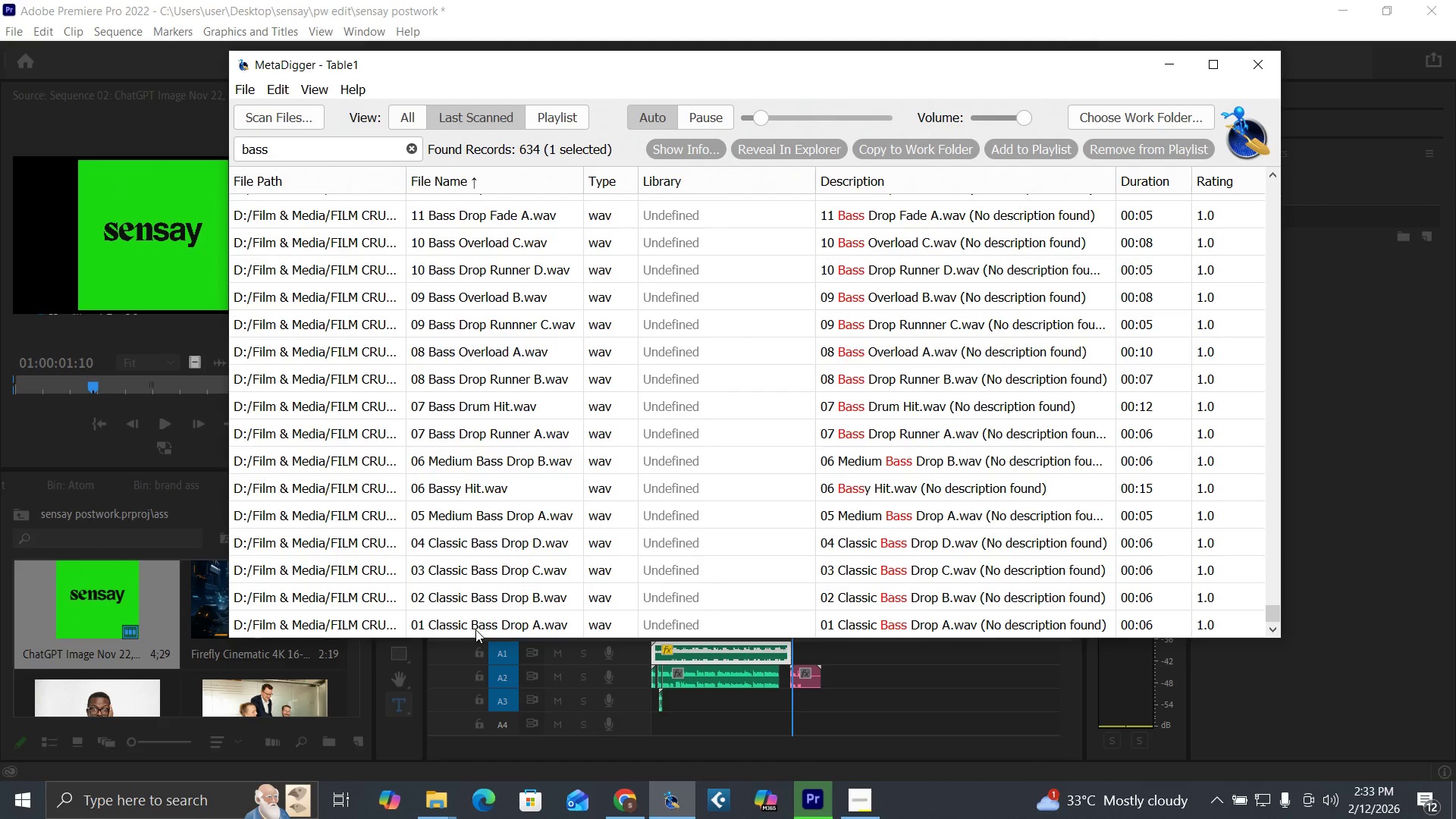 
left_click([478, 629])
 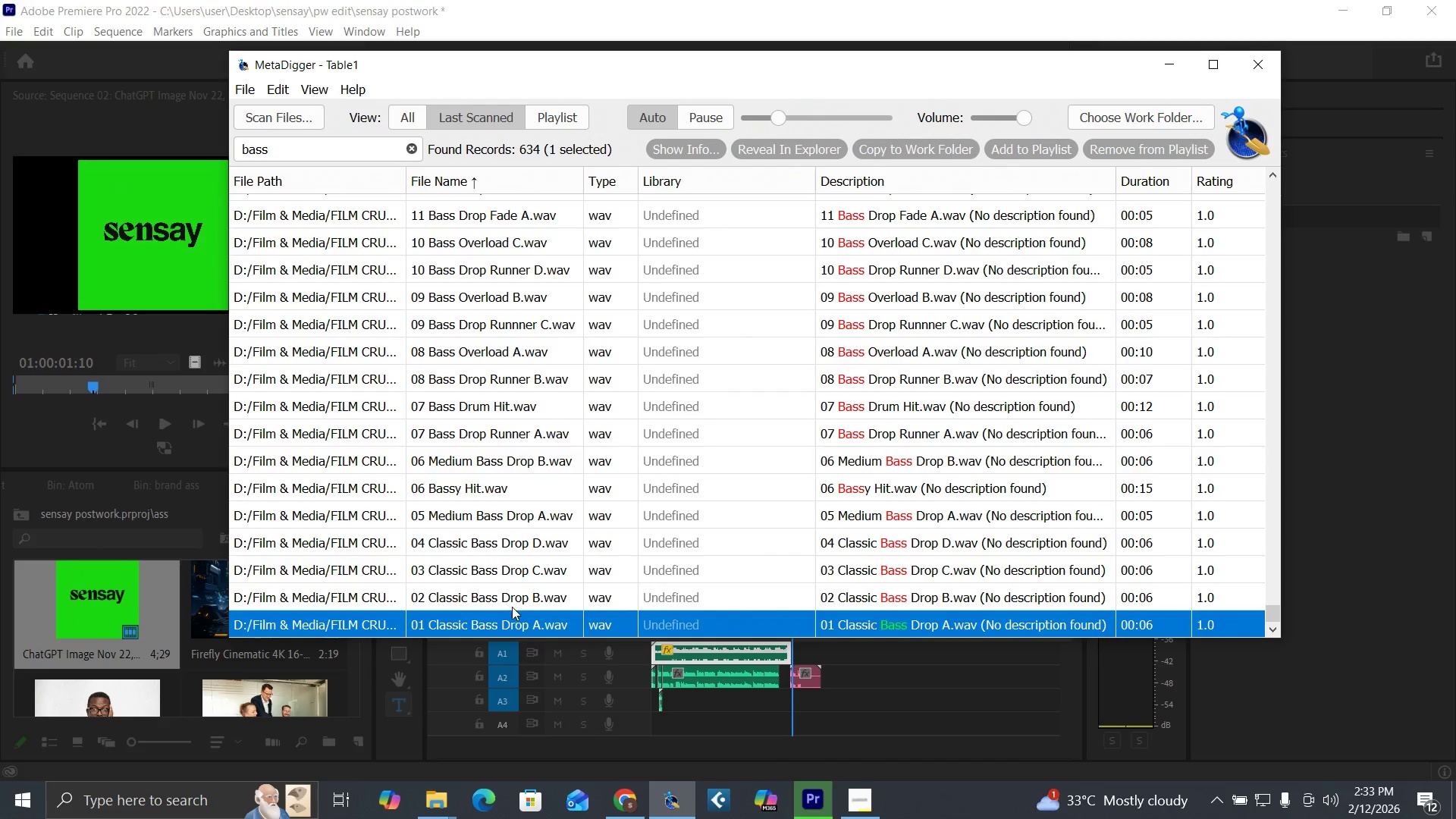 
left_click([518, 593])
 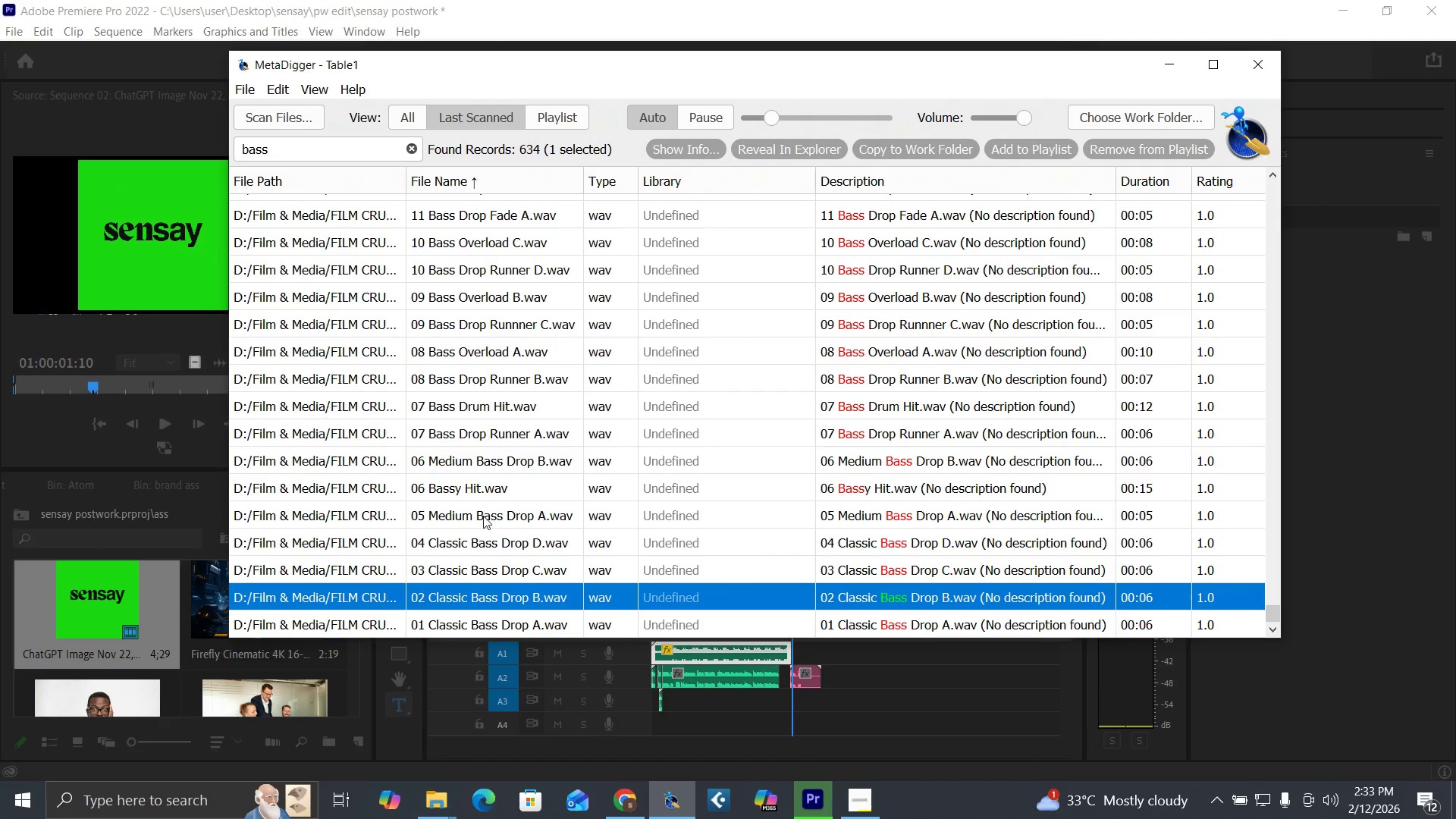 
left_click([482, 512])
 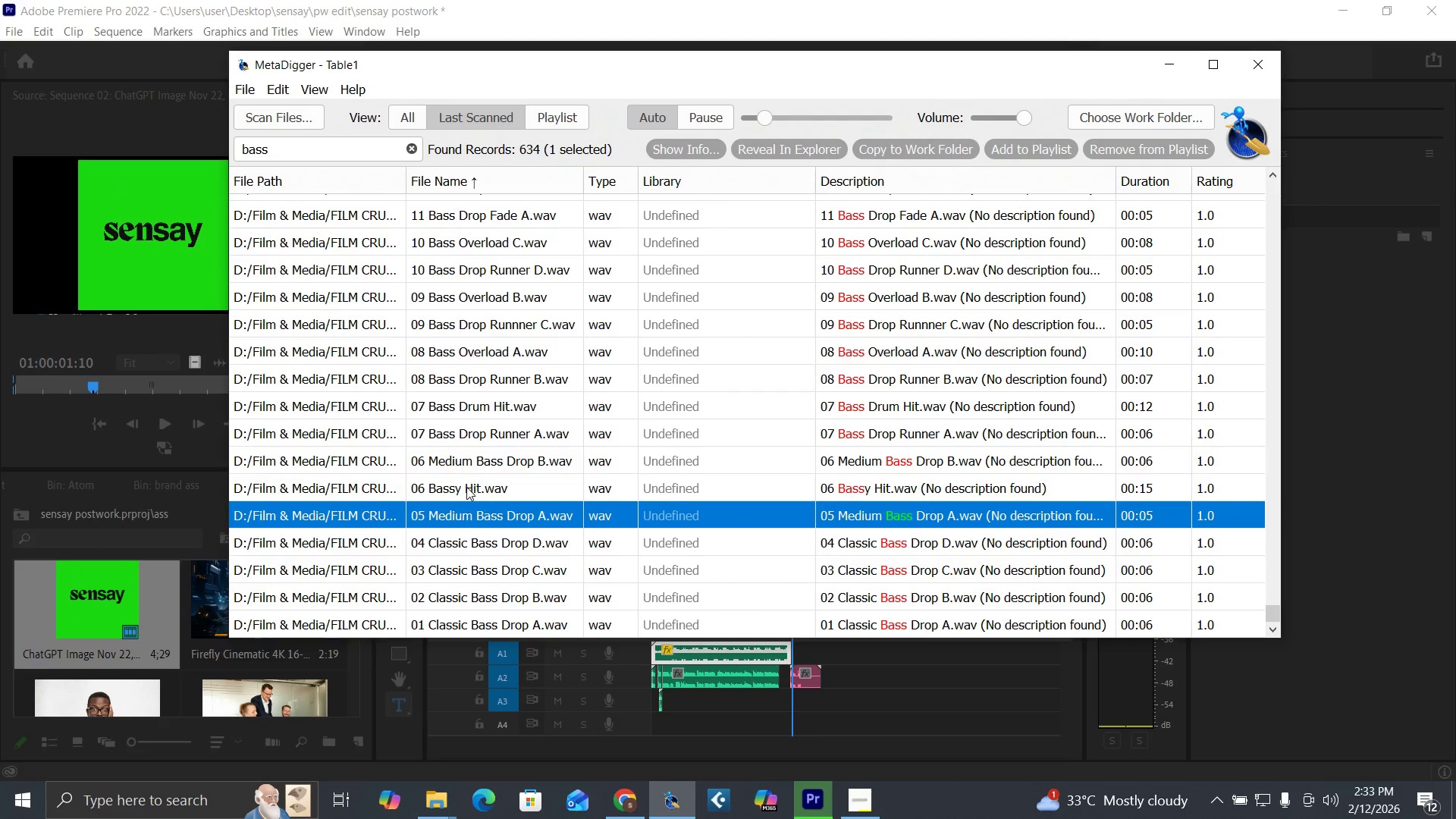 
left_click([466, 487])
 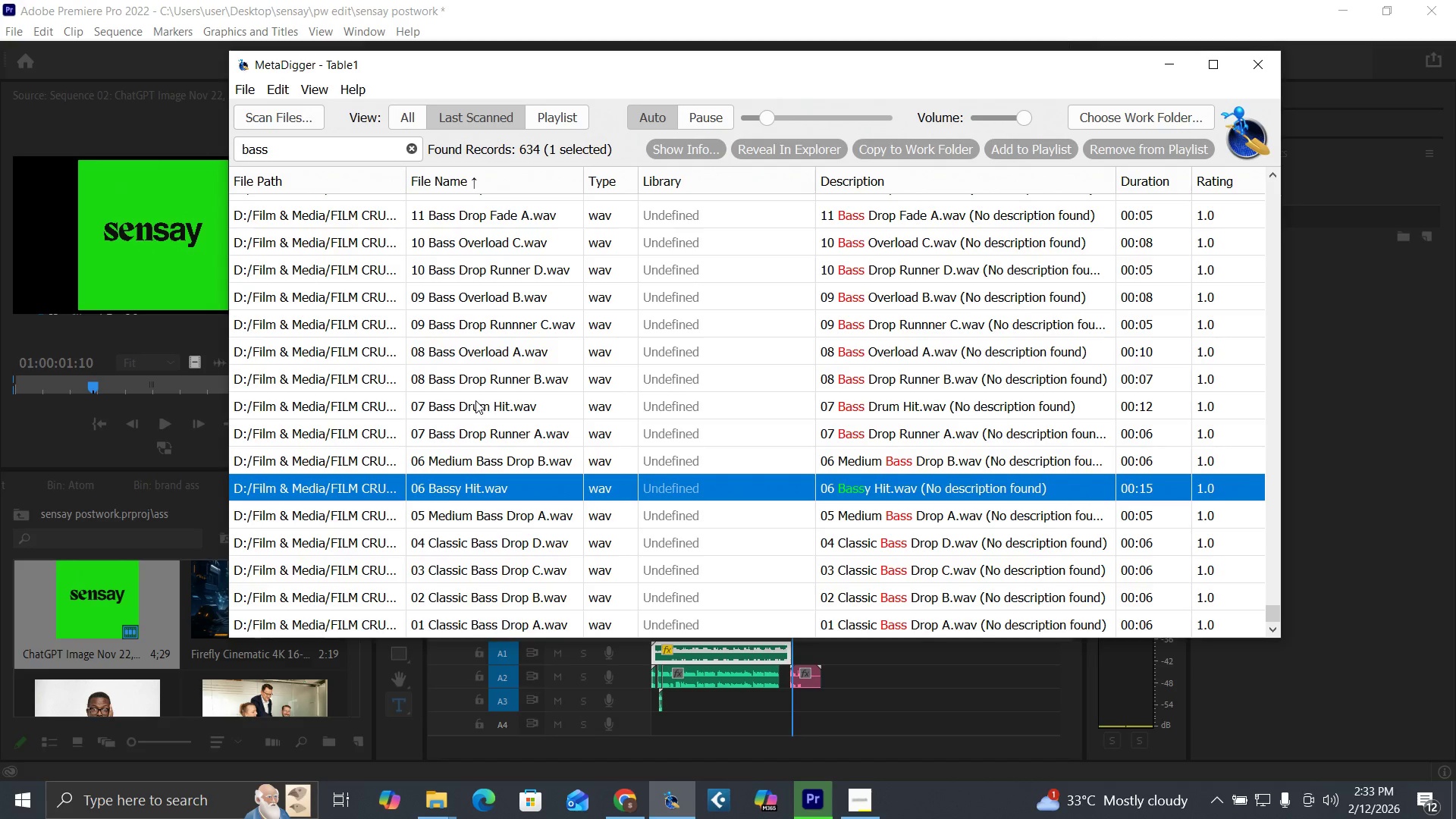 
left_click([481, 405])
 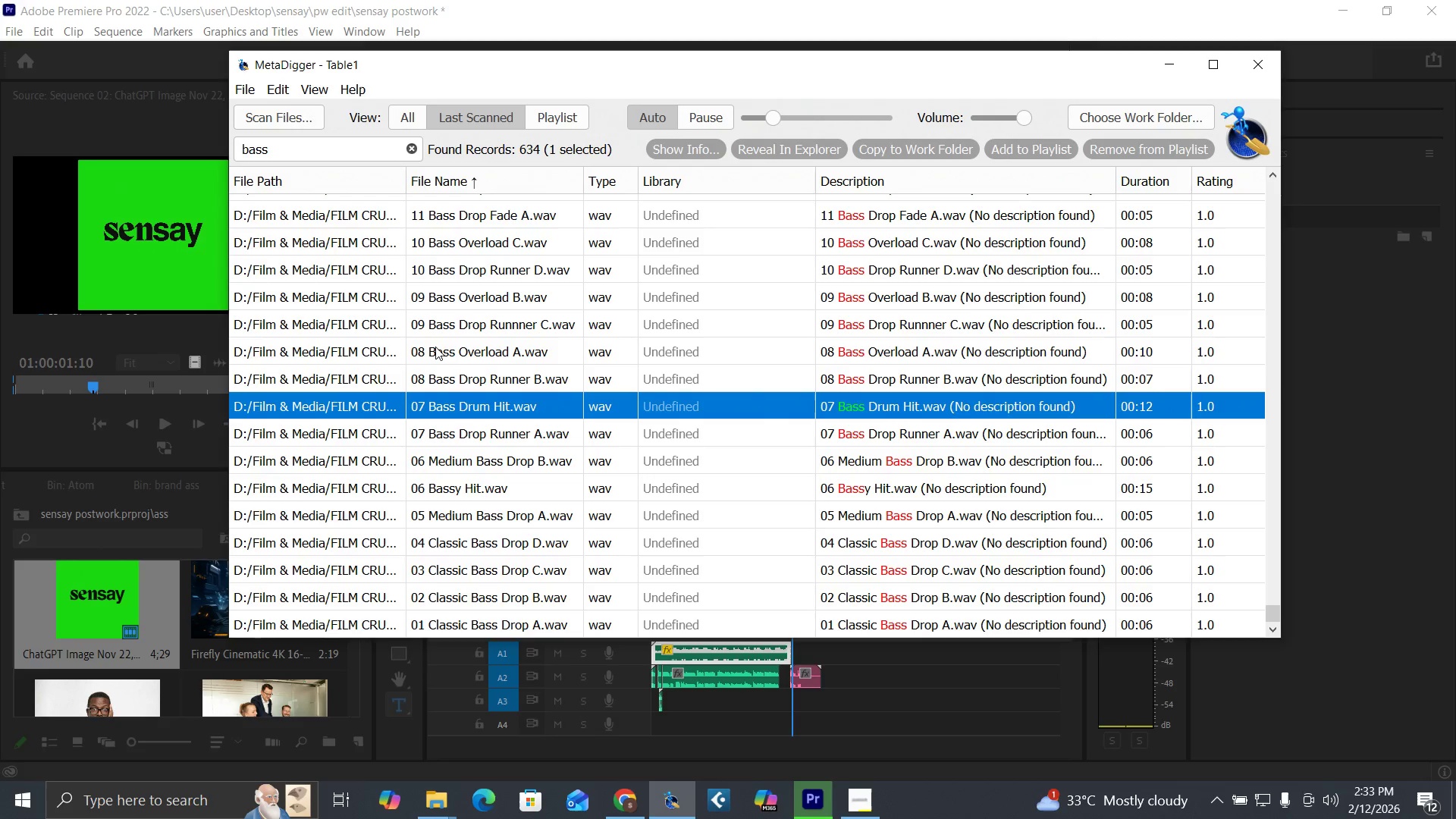 
left_click([462, 243])
 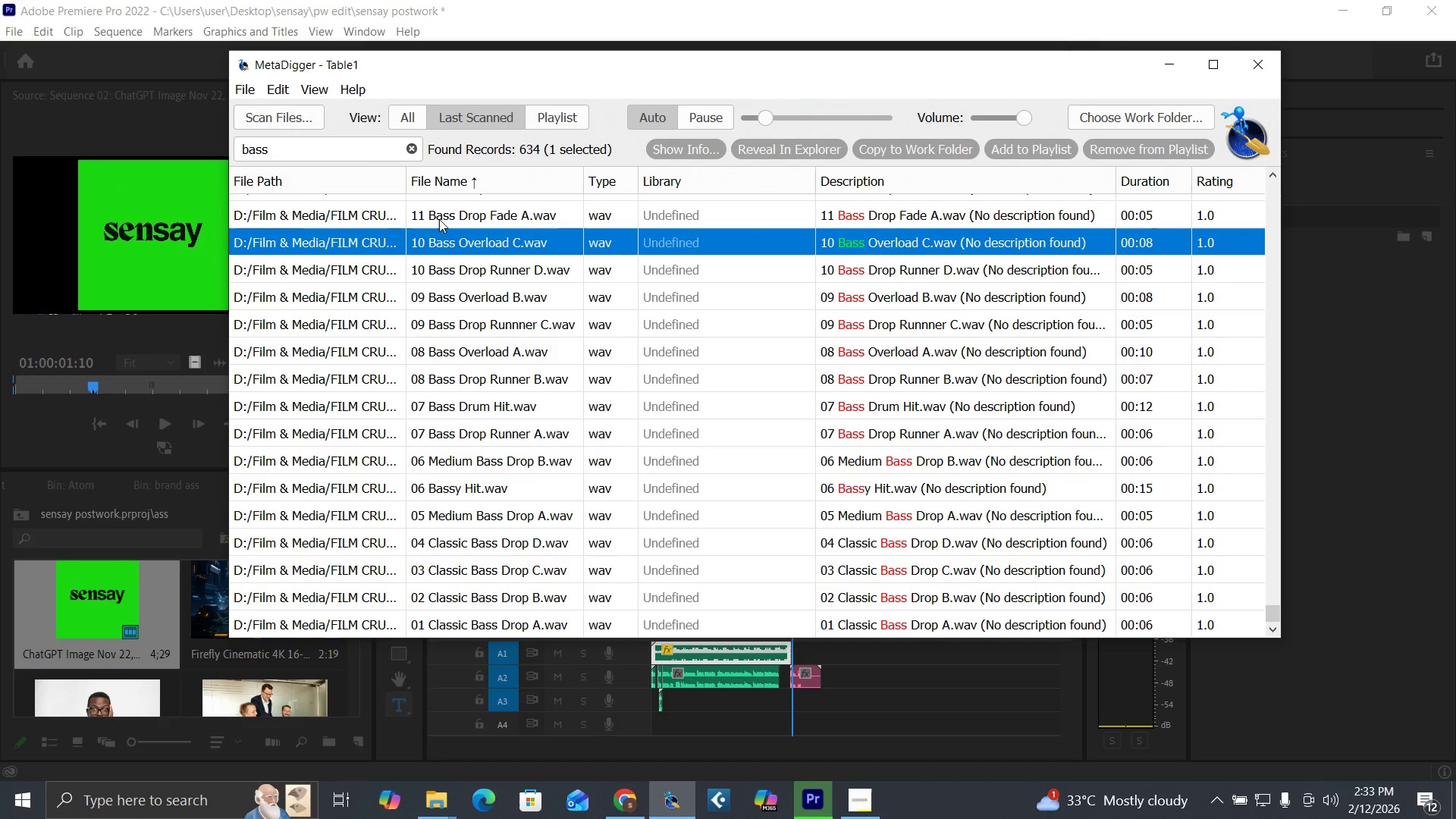 
left_click([440, 218])
 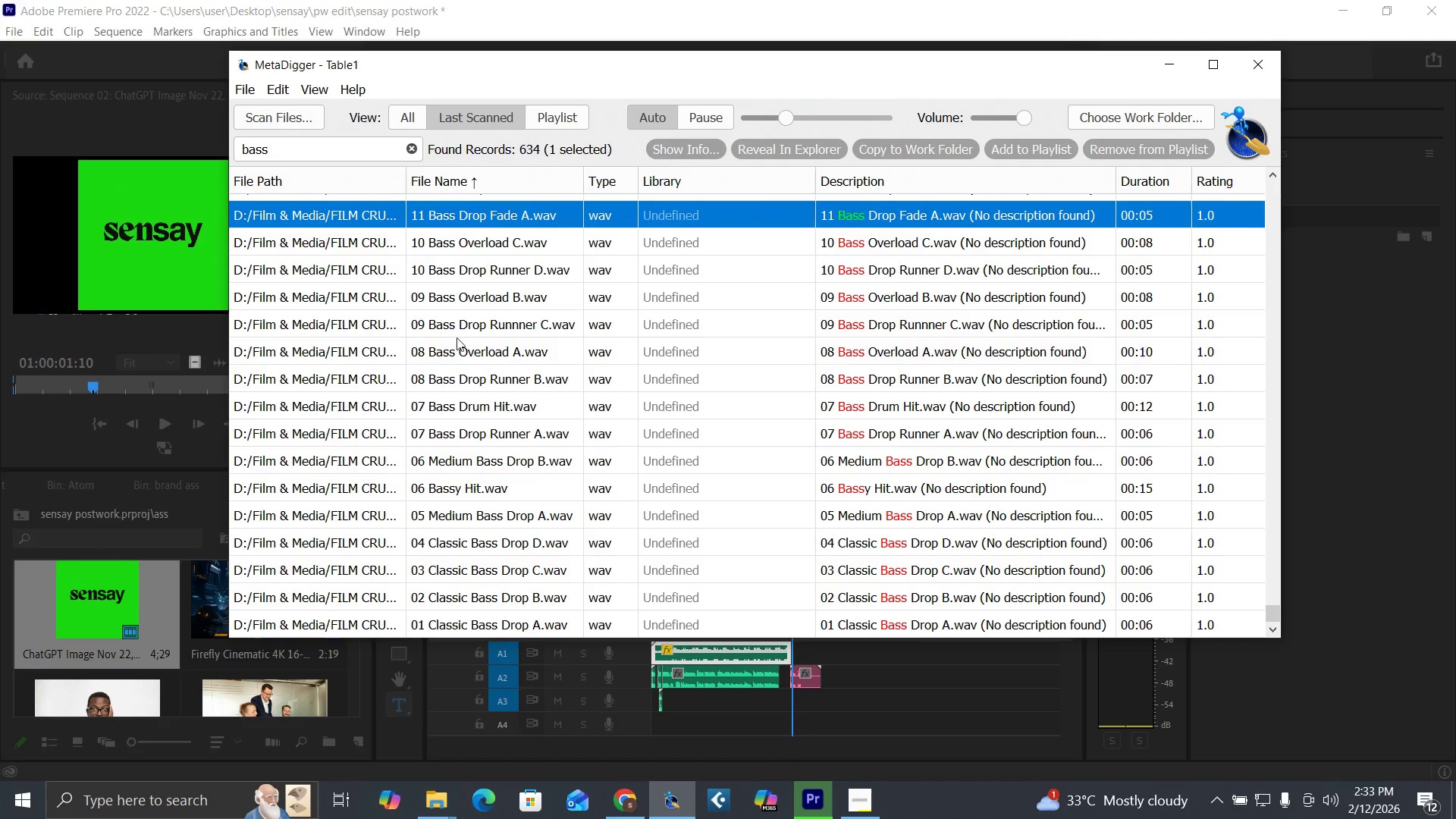 
left_click([464, 351])
 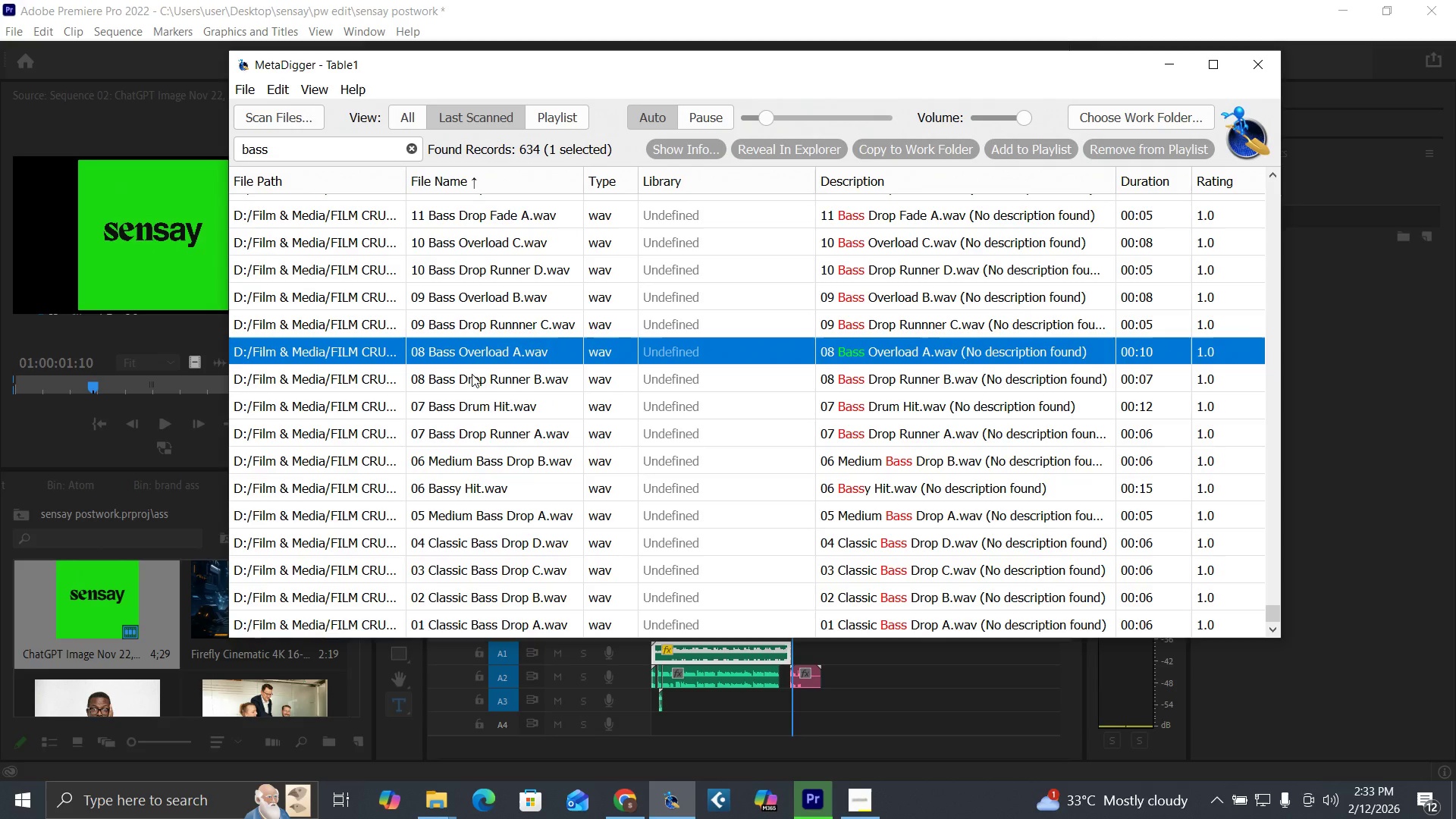 
left_click([472, 379])
 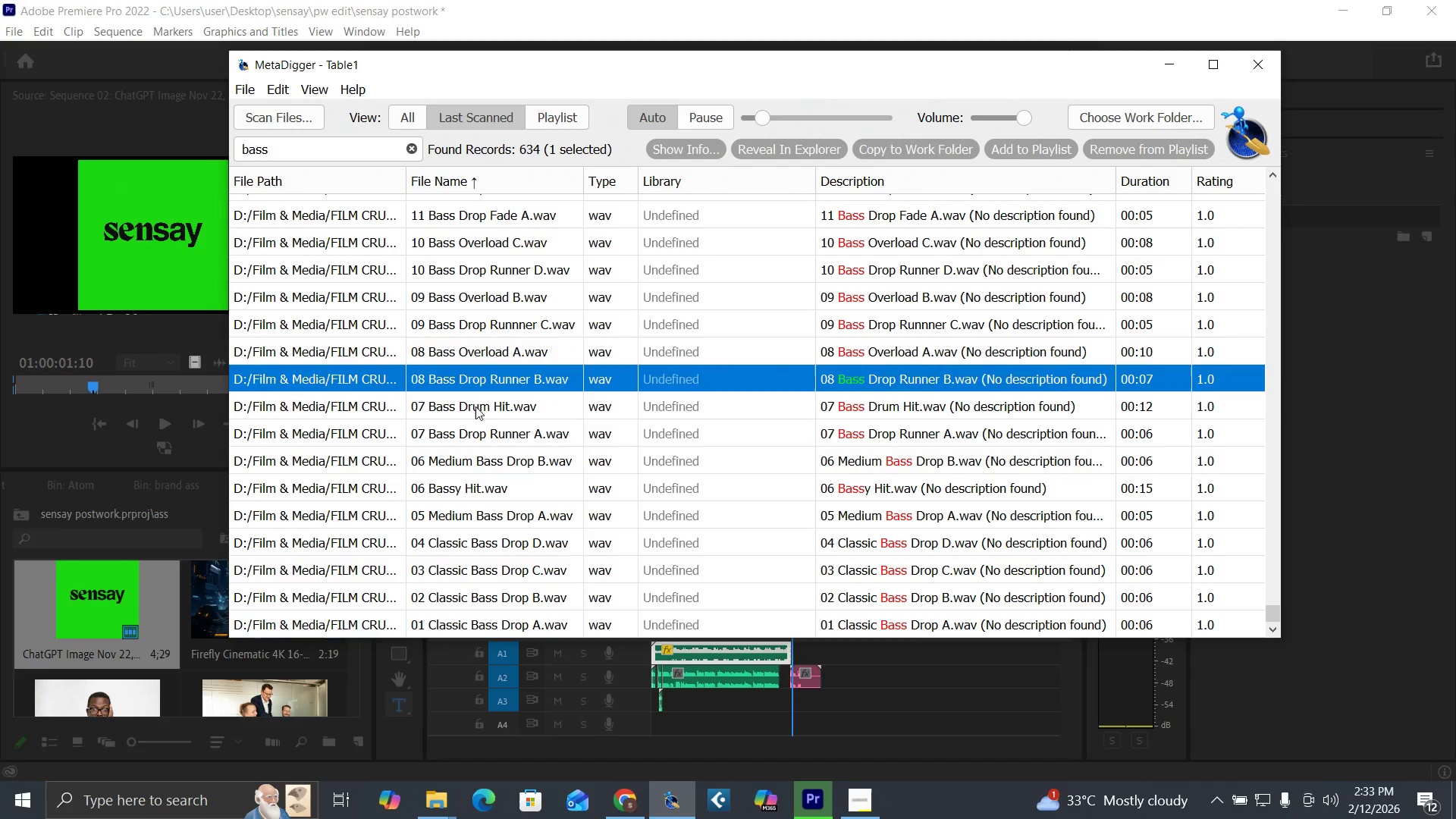 
left_click([475, 406])
 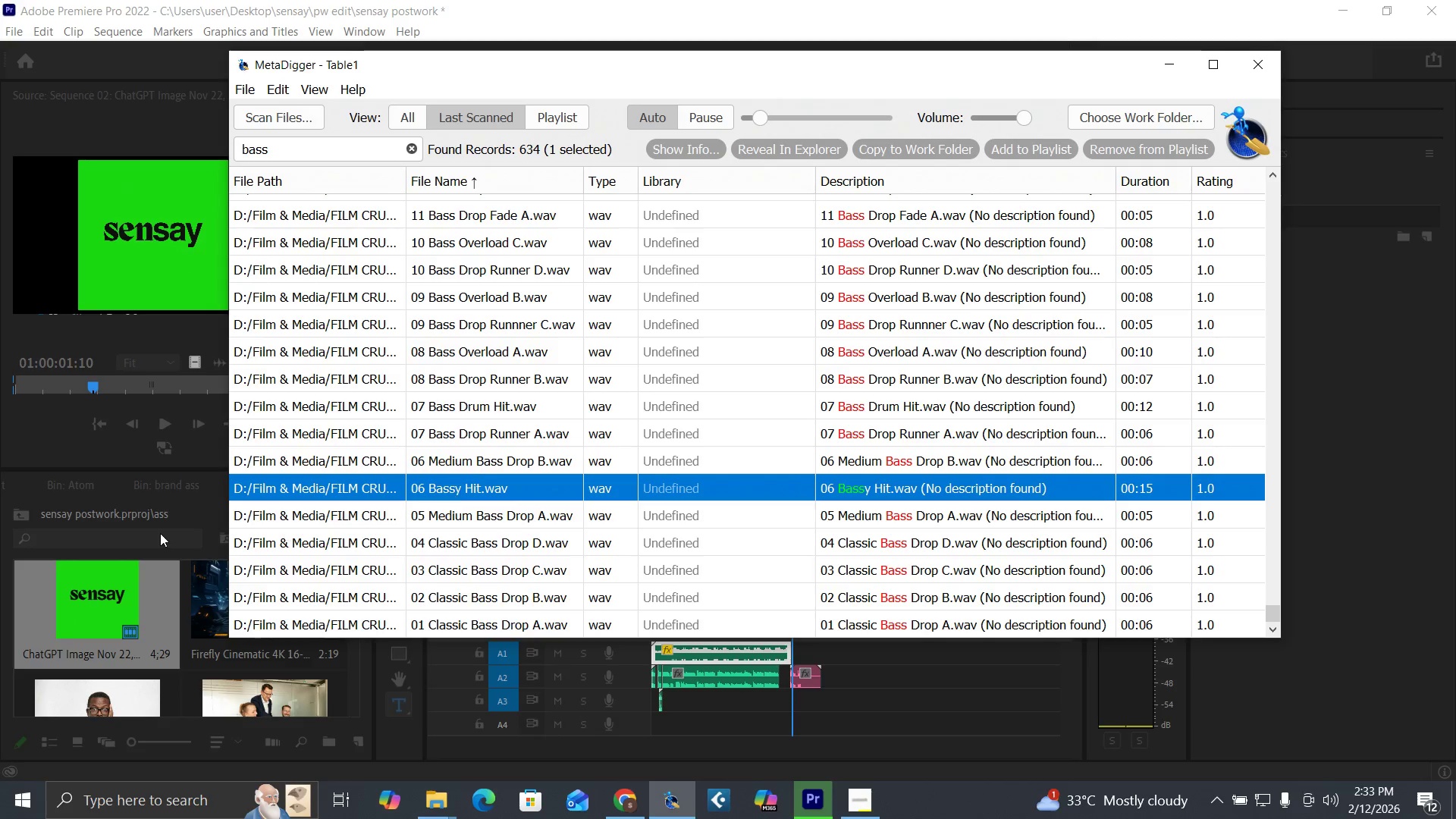 
left_click([30, 519])
 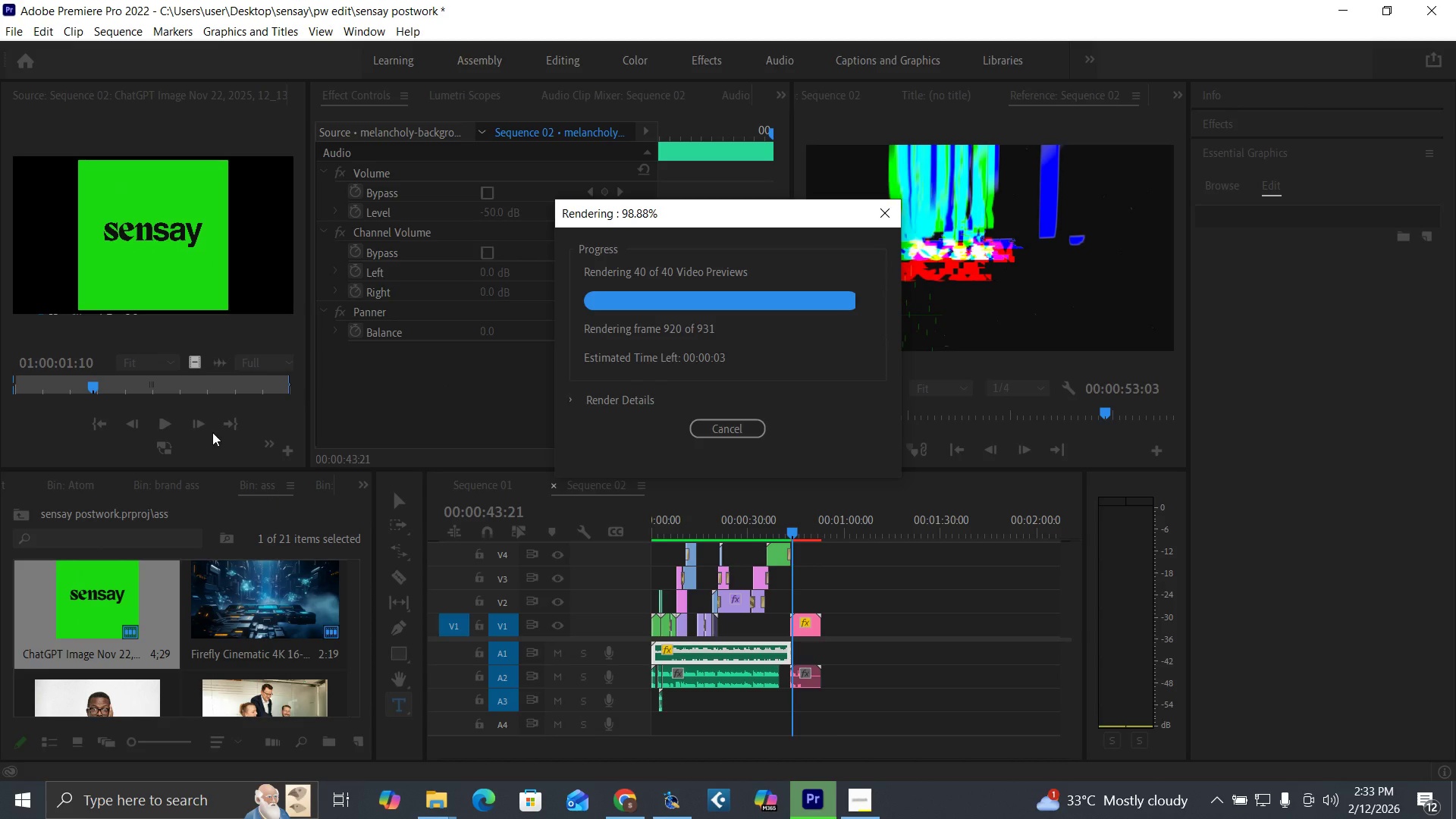 
wait(22.8)
 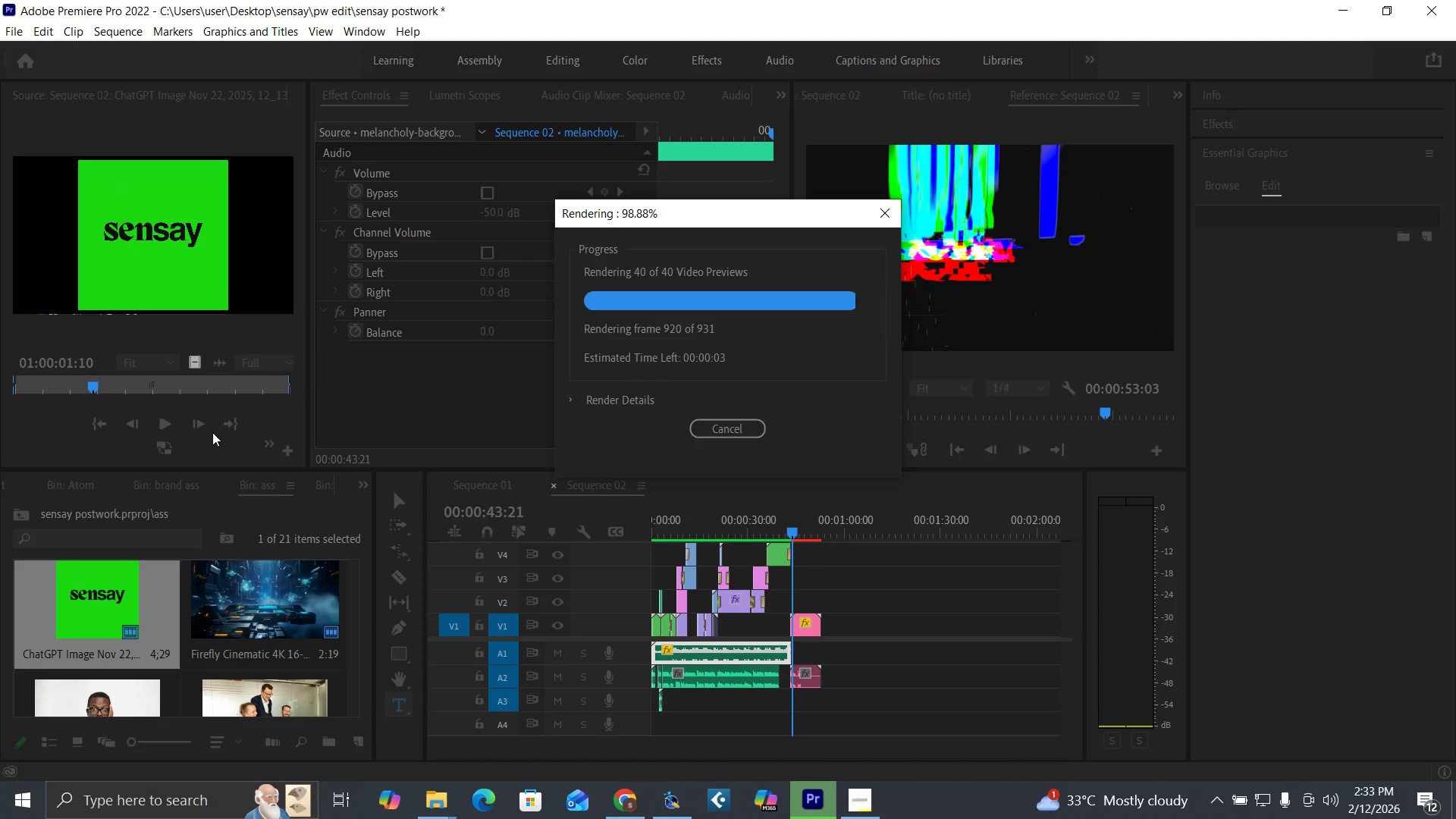 
right_click([487, 488])
 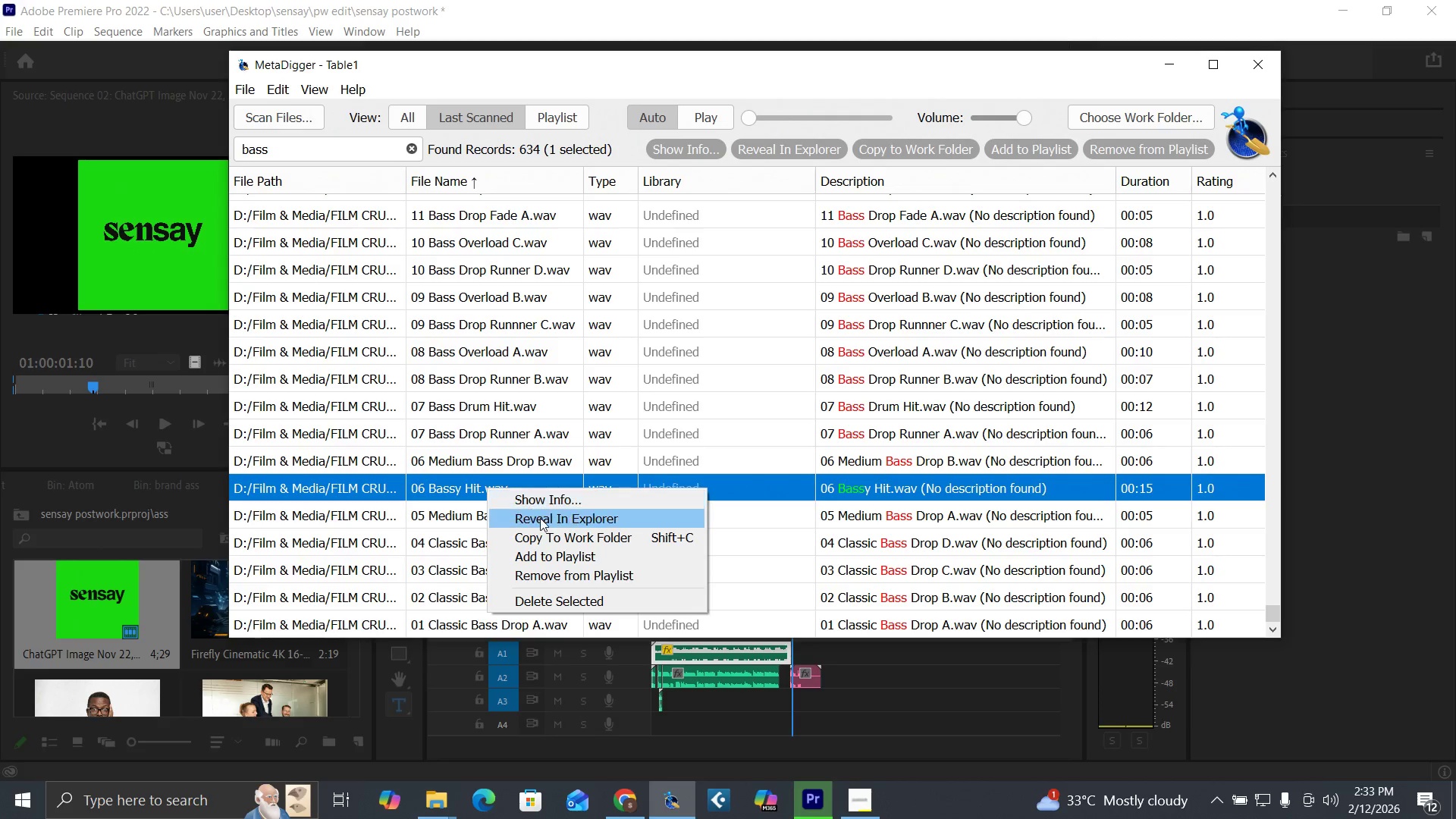 
left_click([540, 518])
 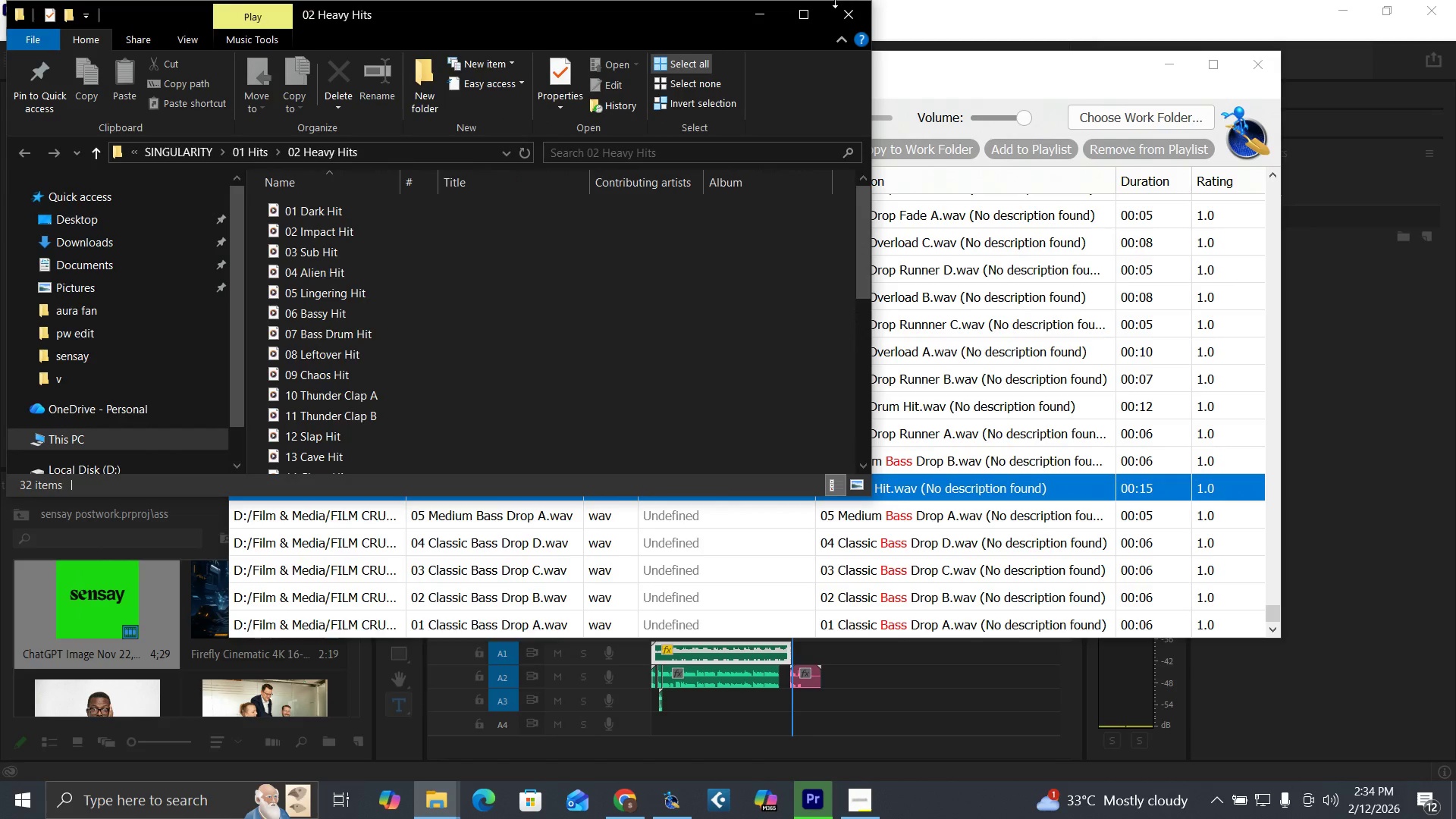 
left_click([849, 9])
 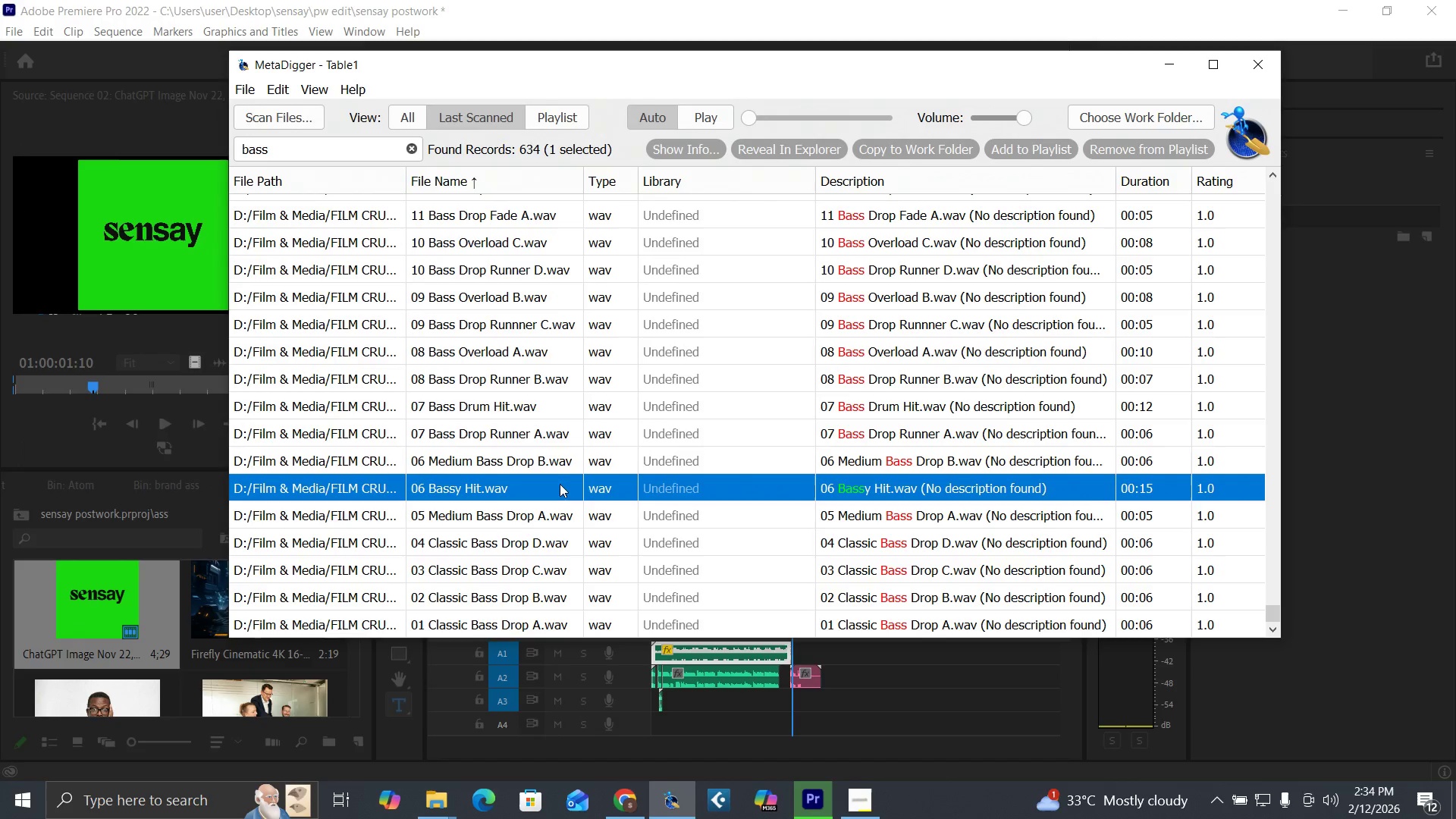 
right_click([546, 485])
 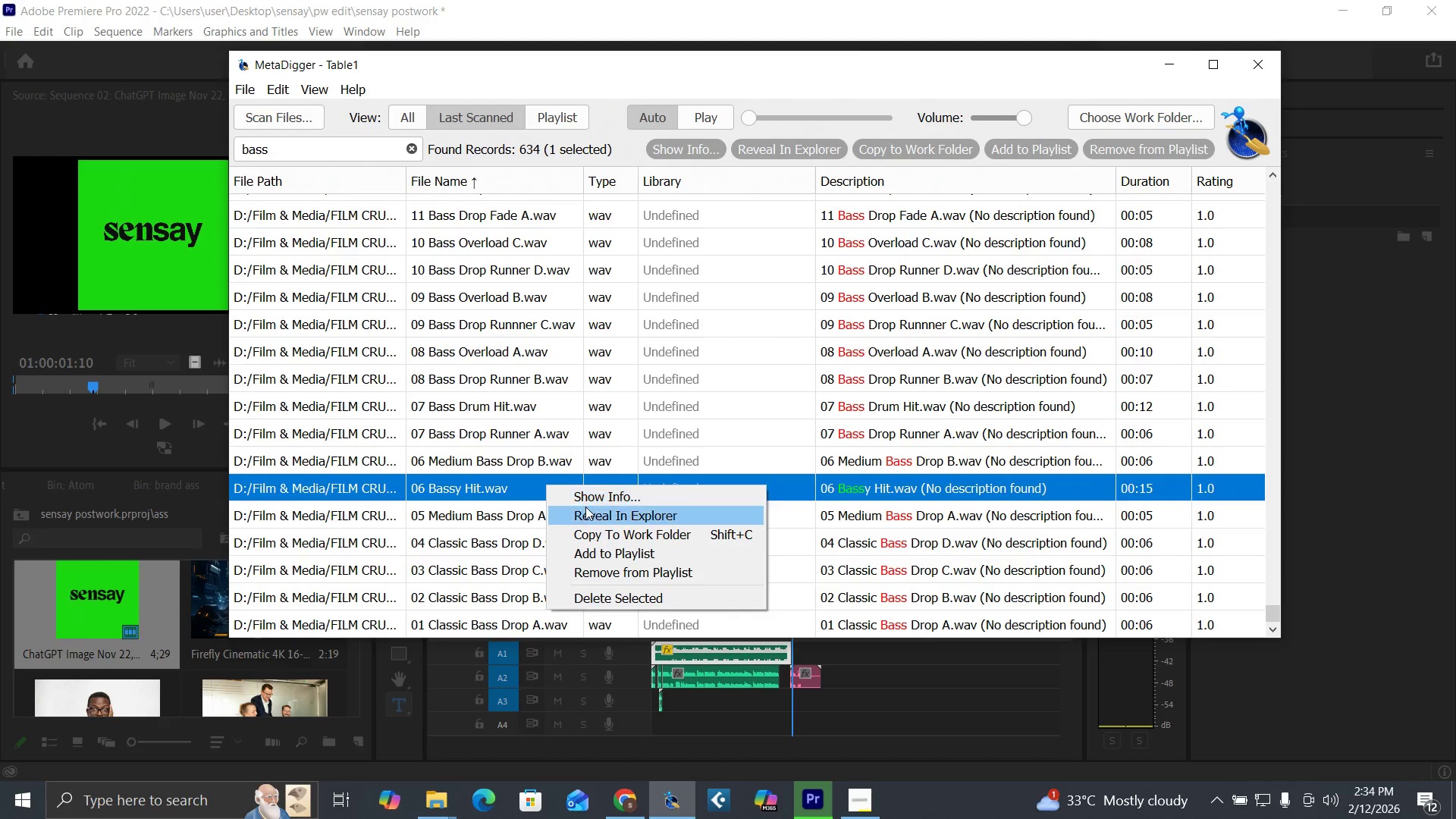 
left_click([585, 507])
 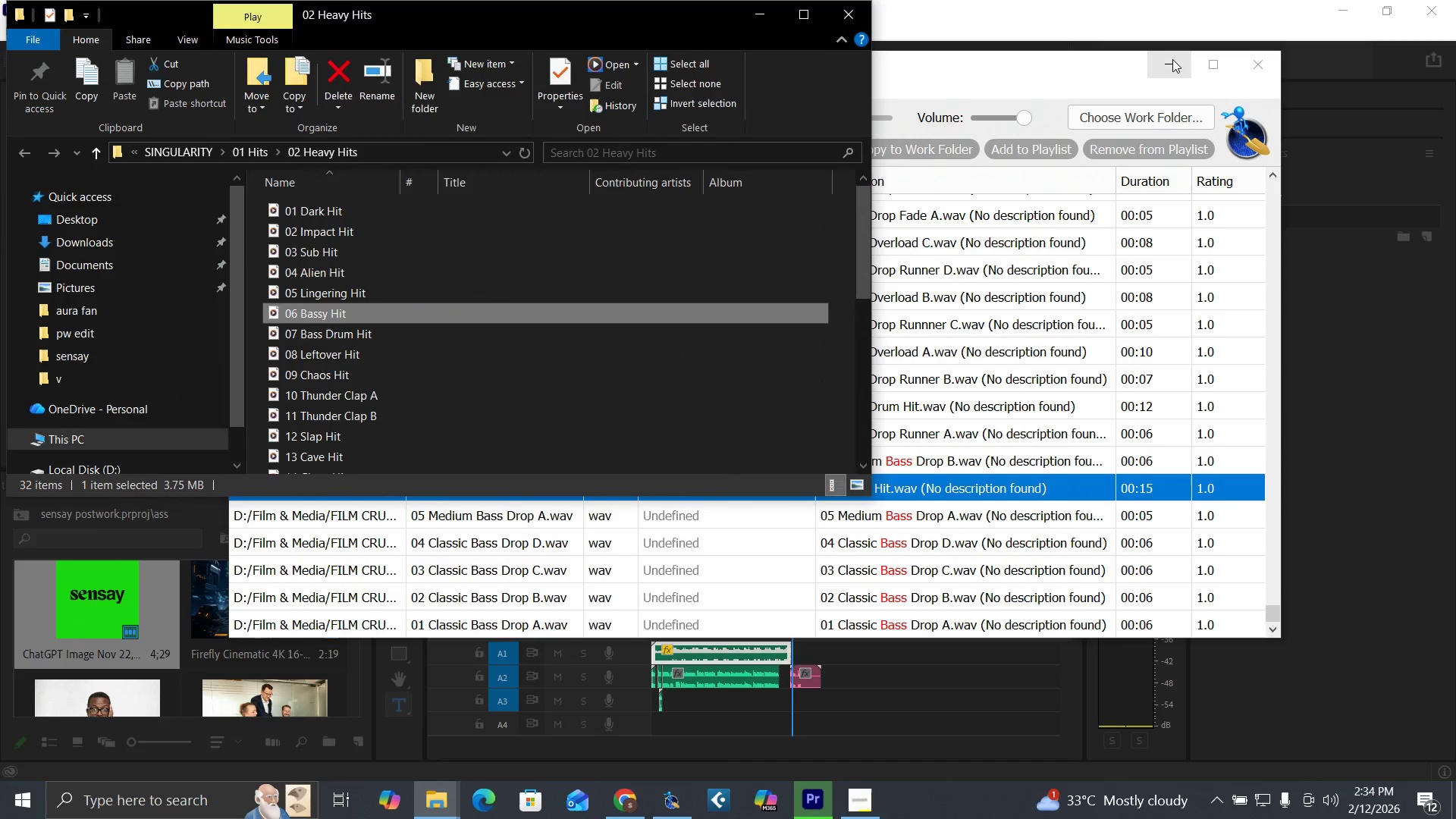 
left_click([1172, 59])
 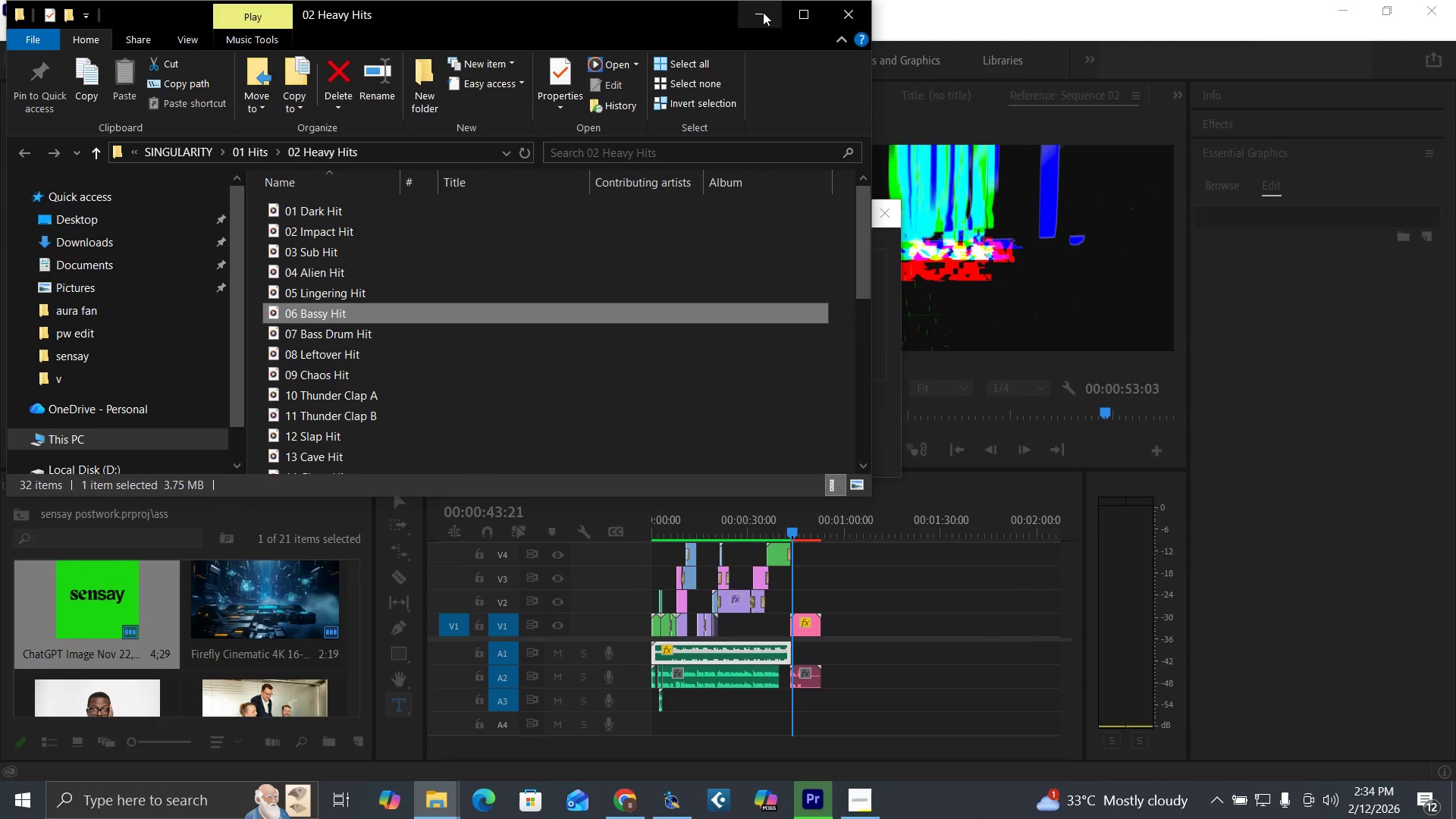 
left_click([763, 12])
 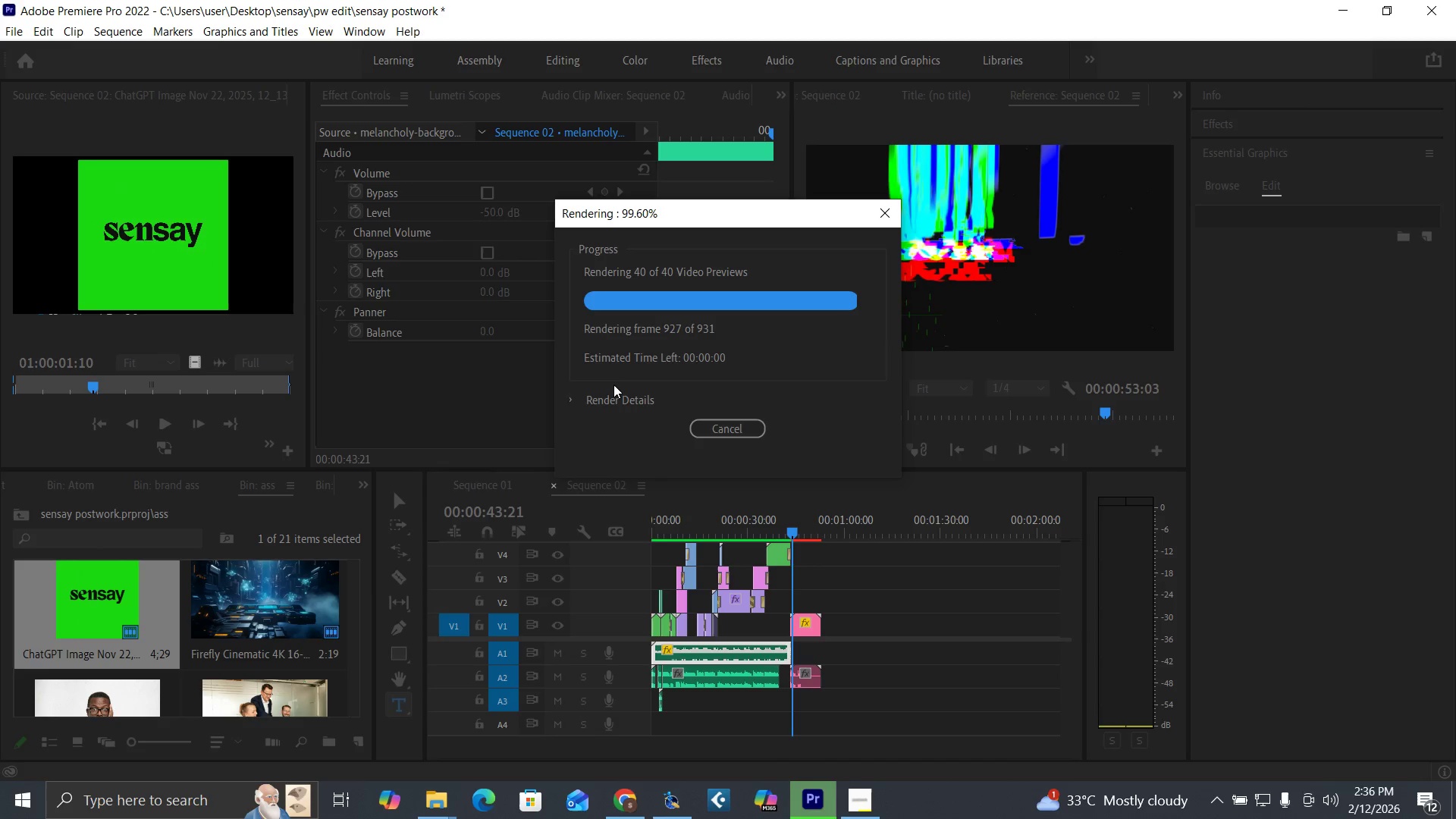 
wait(129.36)
 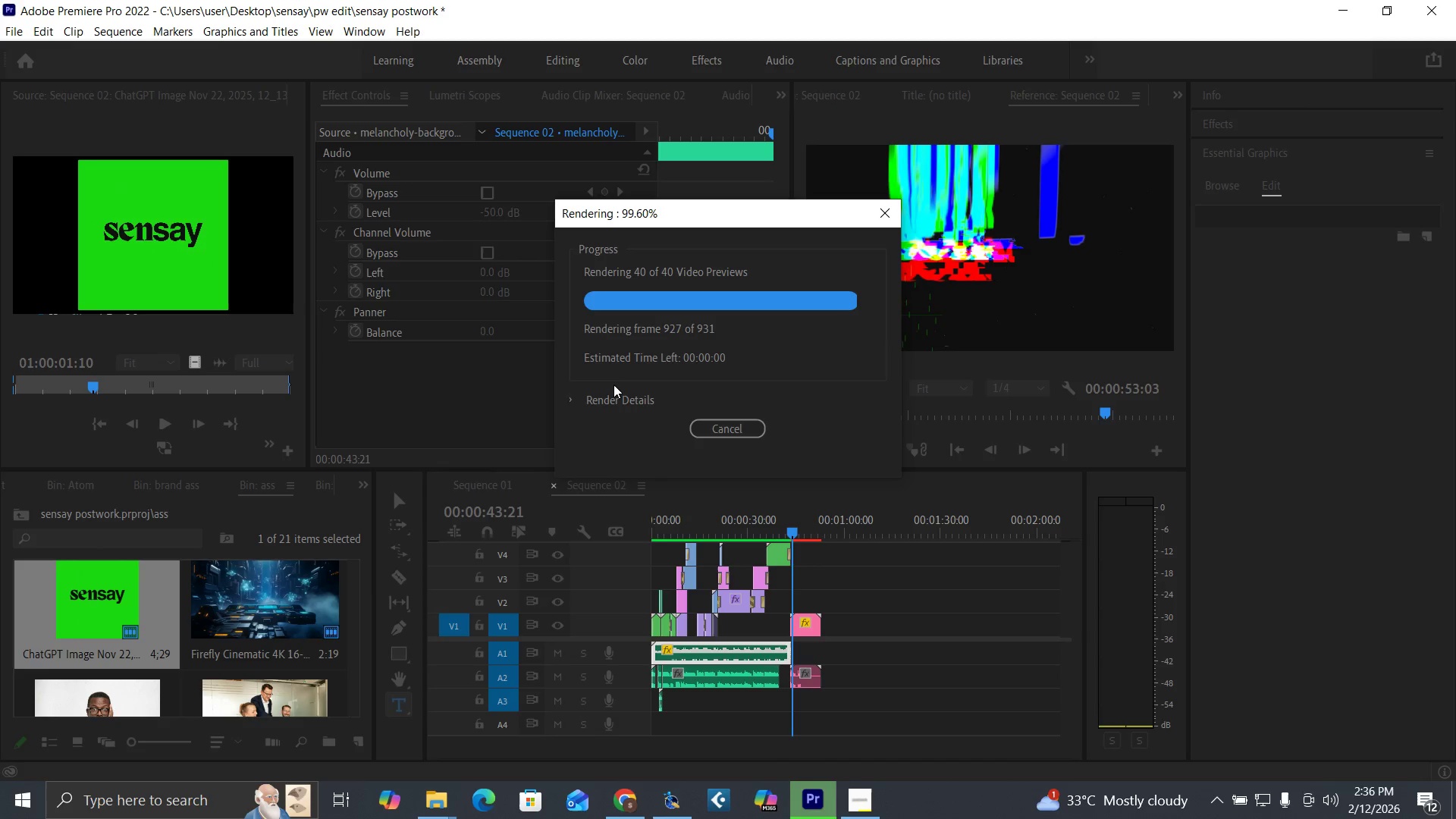 
left_click([867, 796])